 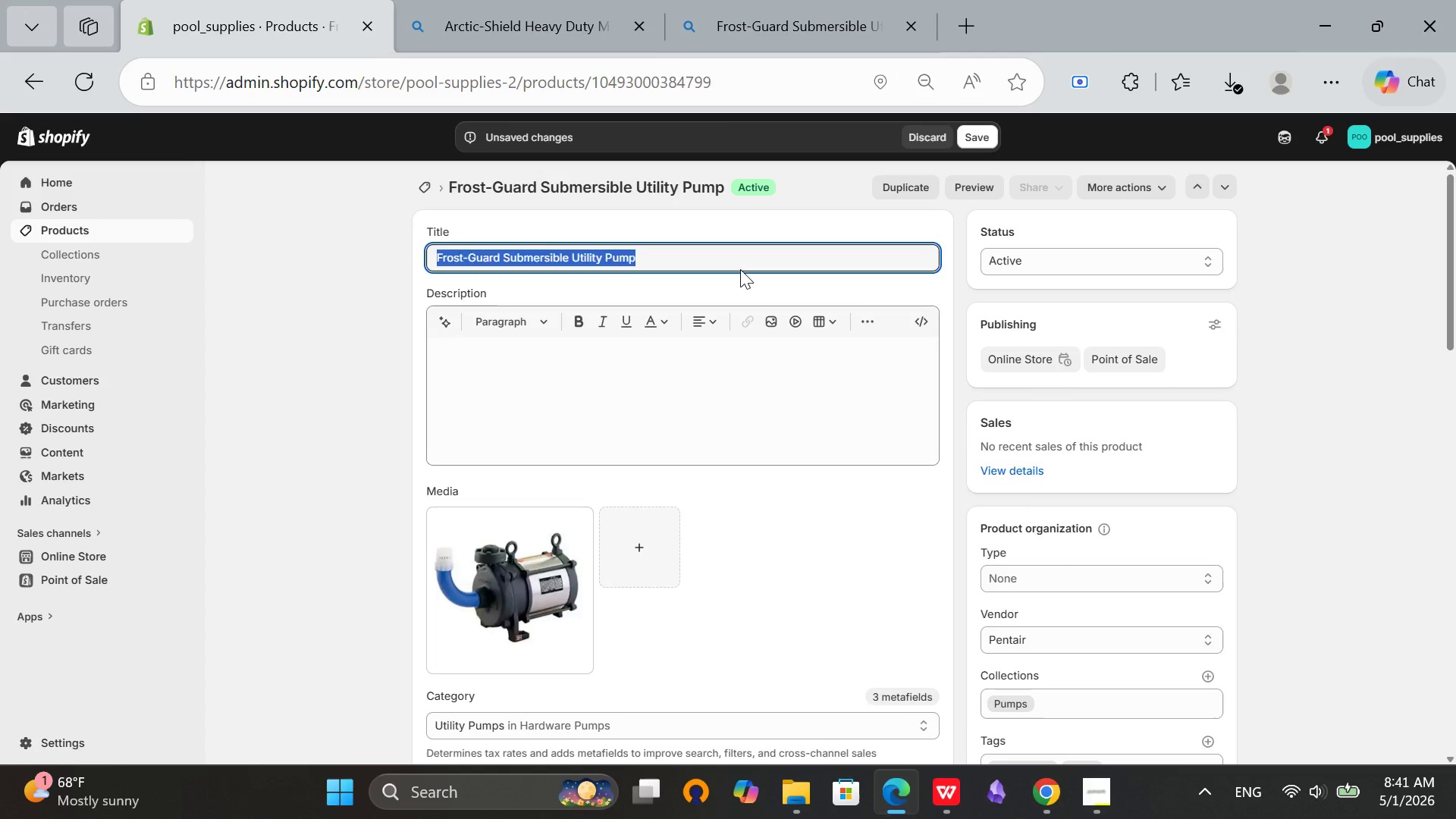 
scroll: coordinate [785, 457], scroll_direction: up, amount: 2.0
 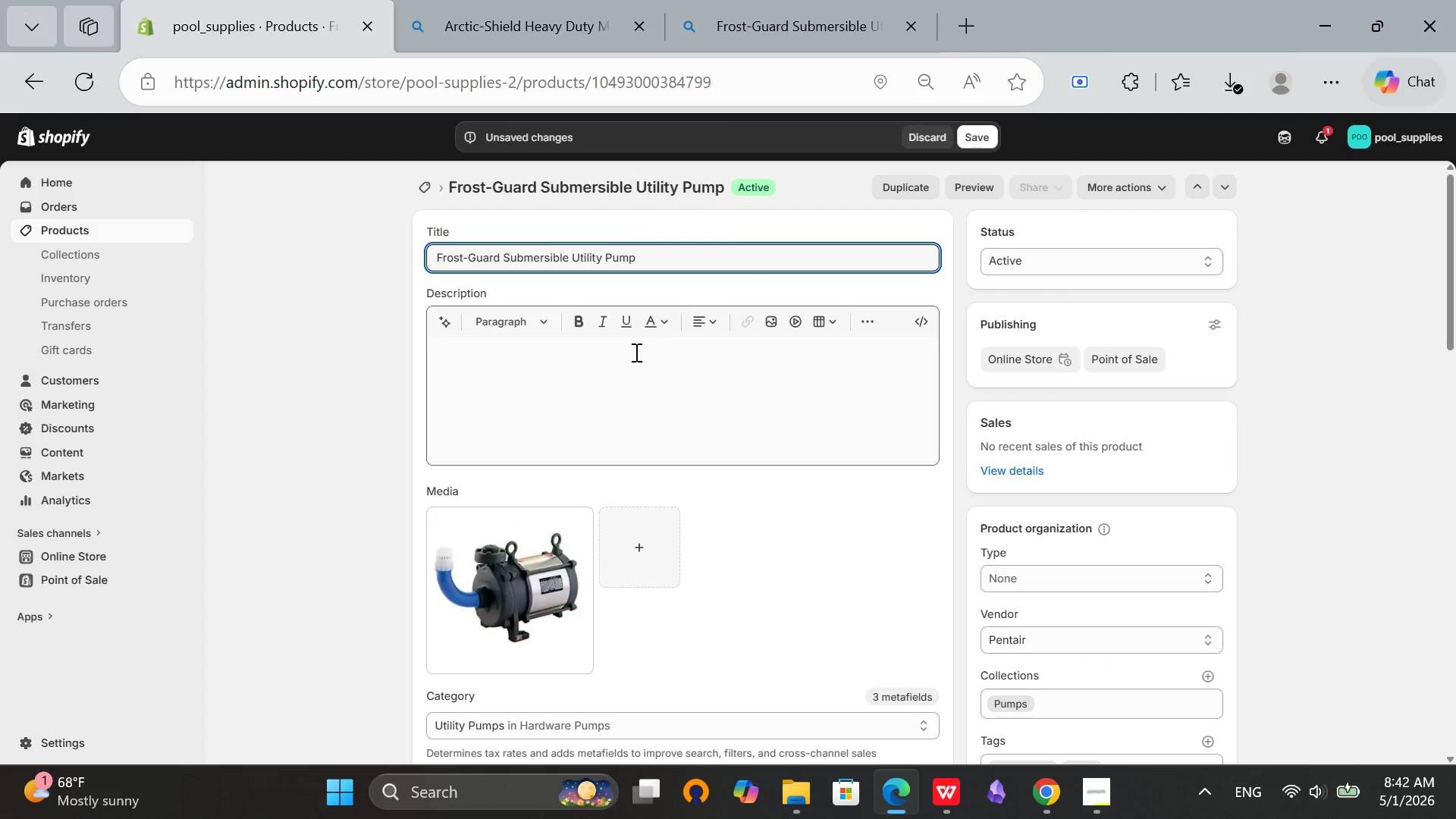 
left_click([625, 366])
 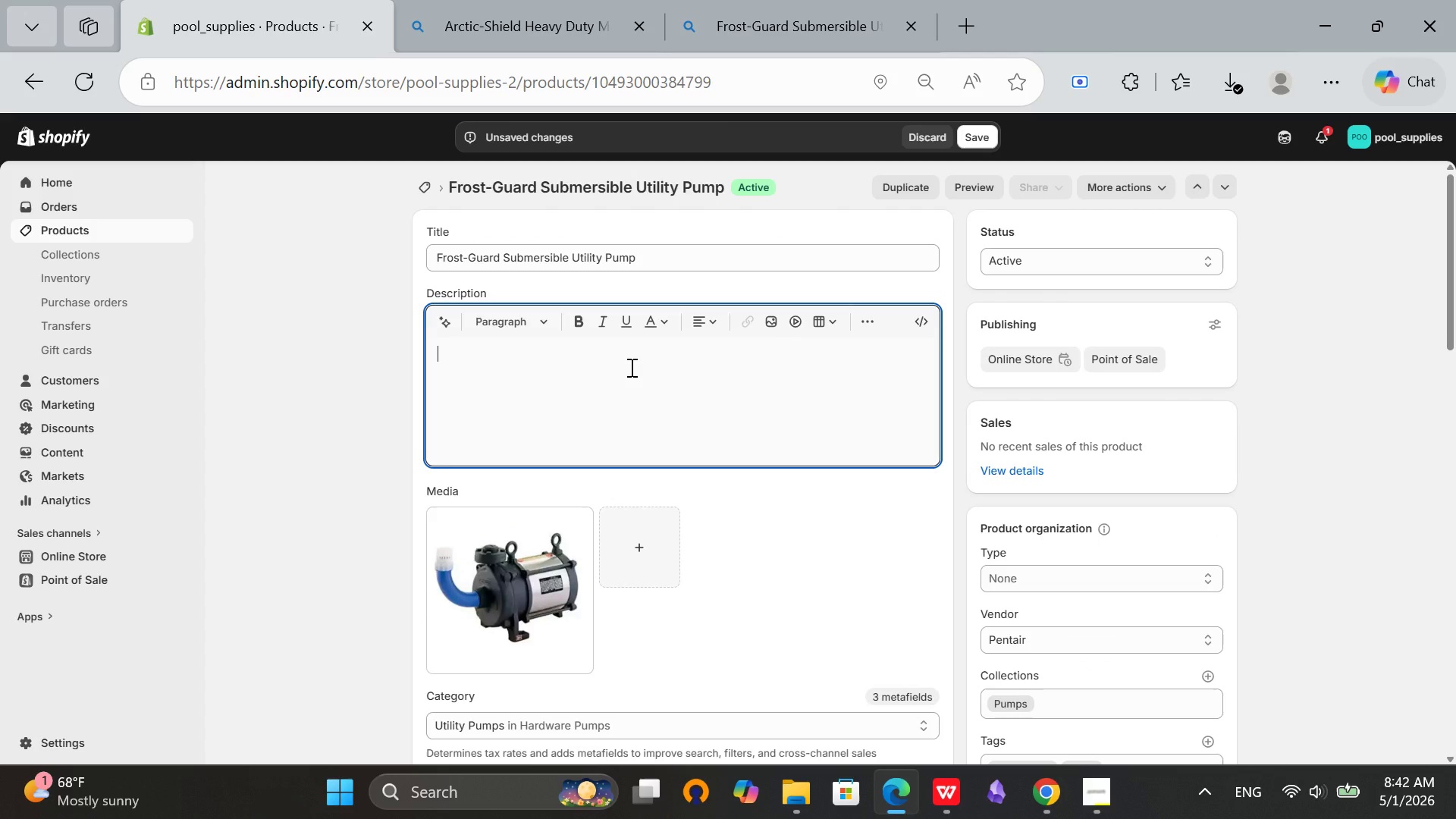 
type(Powerful submersible pump with 300 )
key(Backspace)
type(0)
 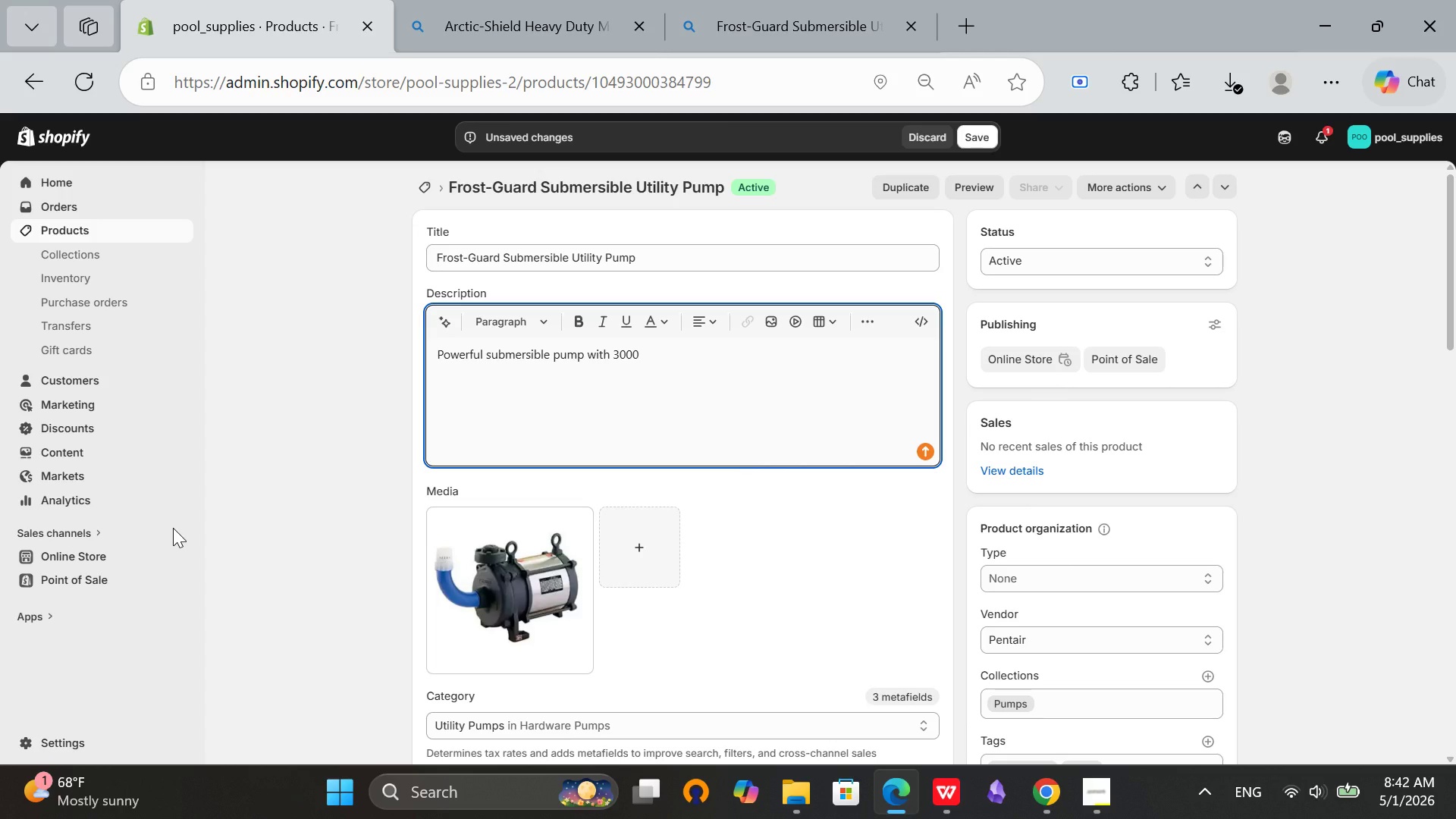 
type( GPH flow rate for fast water removal. Ideal for inter pool drainage.)
 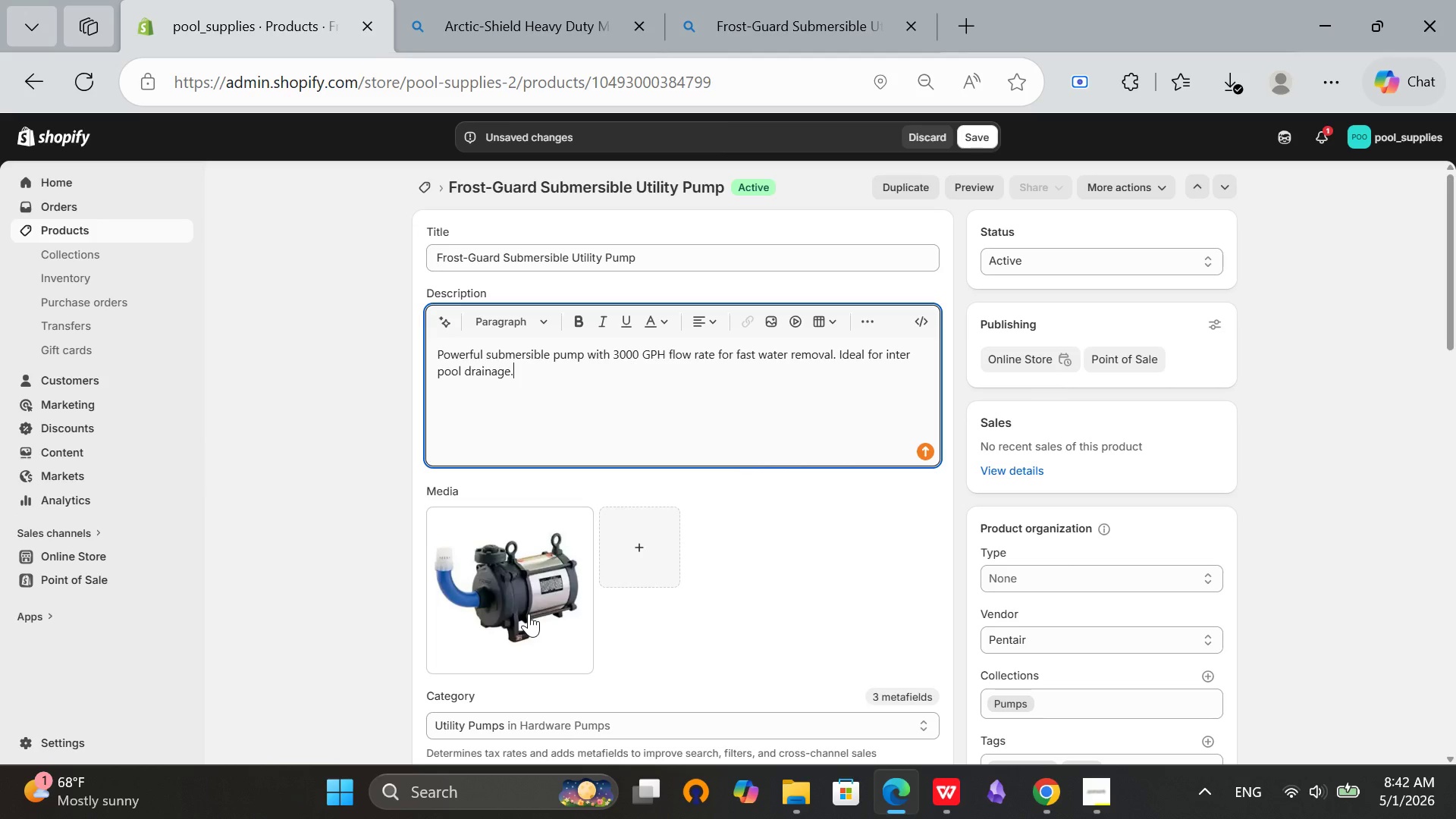 
scroll: coordinate [704, 518], scroll_direction: down, amount: 14.0
 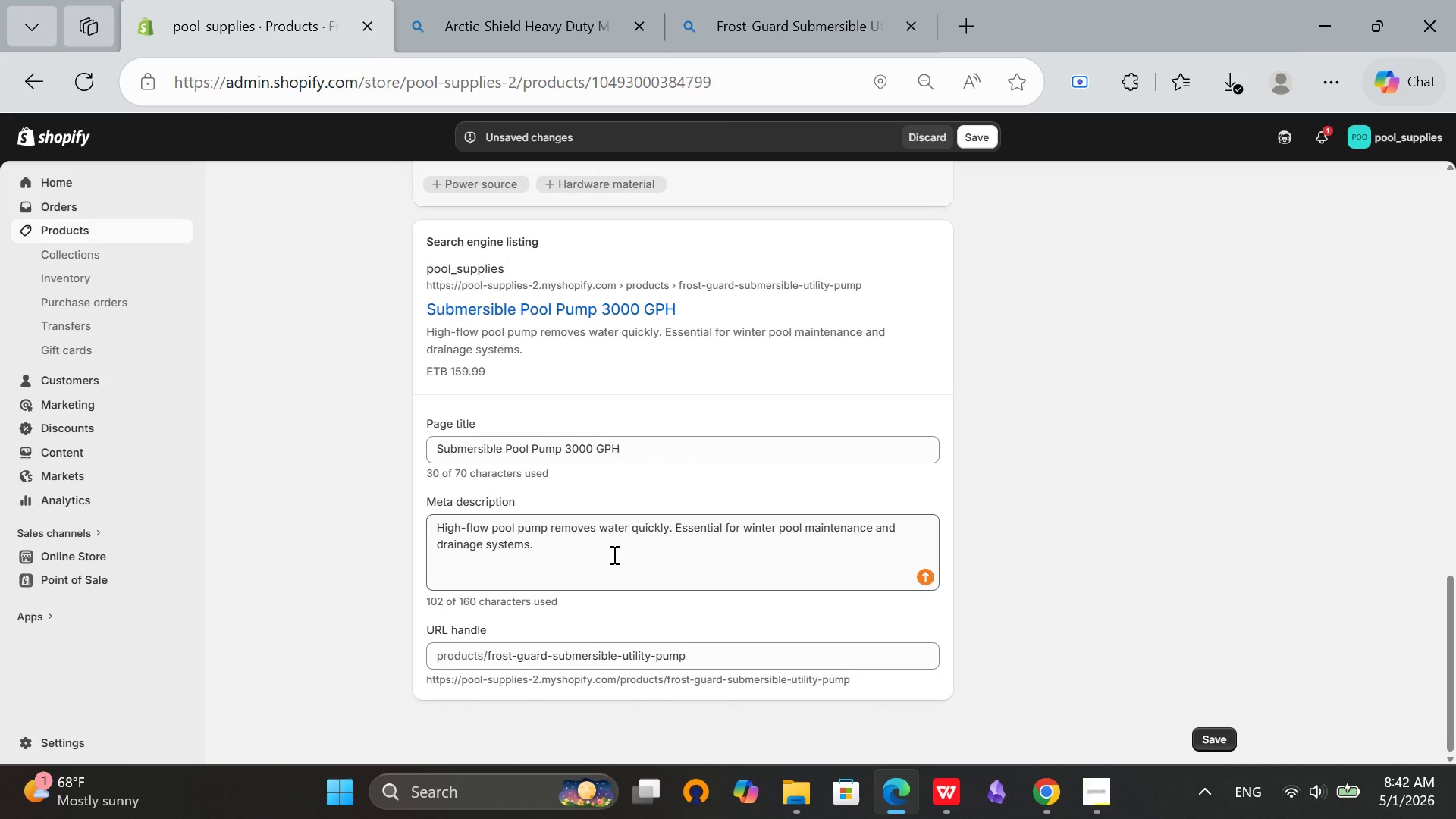 
left_click([610, 554])
 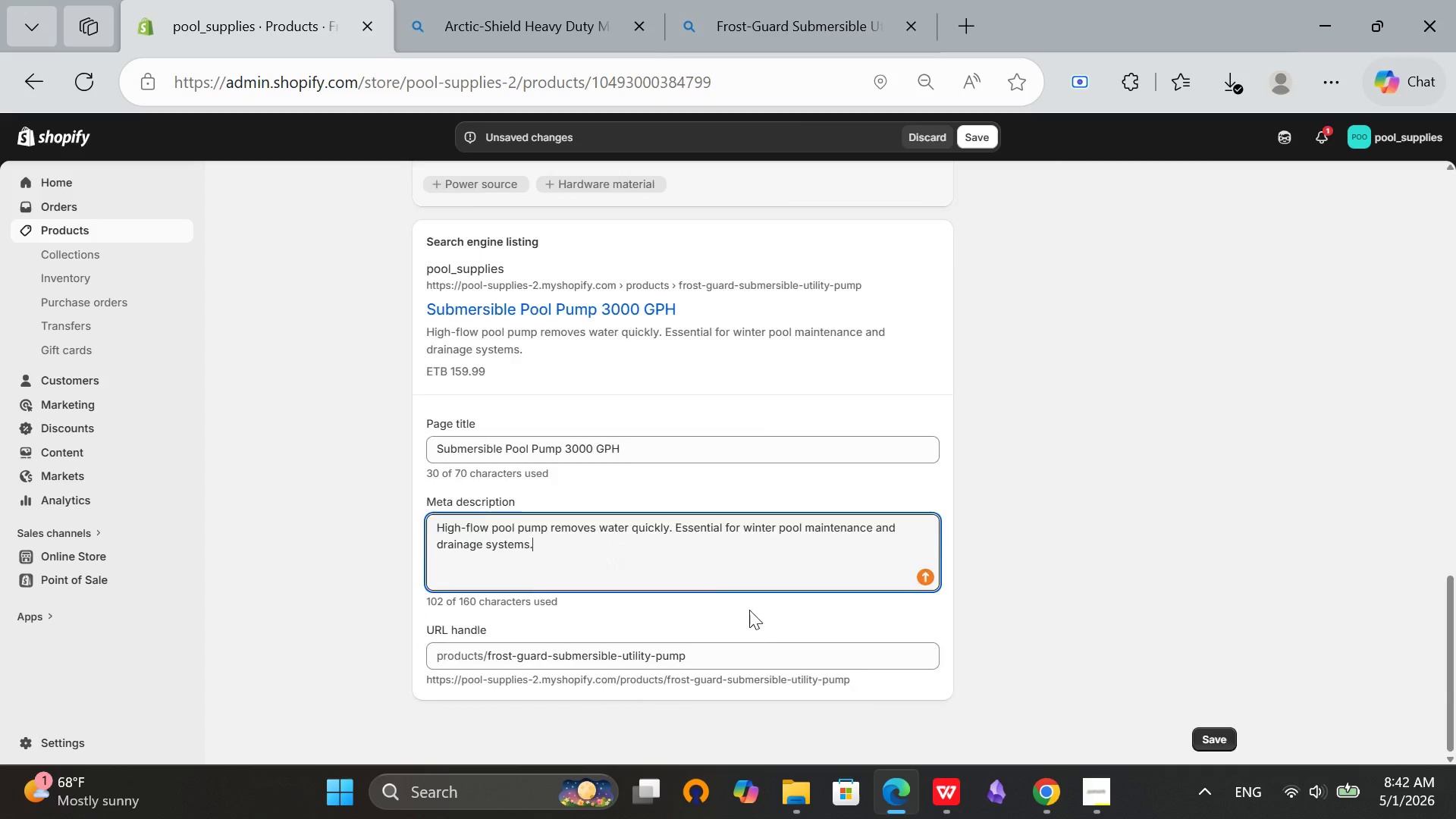 
scroll: coordinate [753, 614], scroll_direction: up, amount: 16.0
 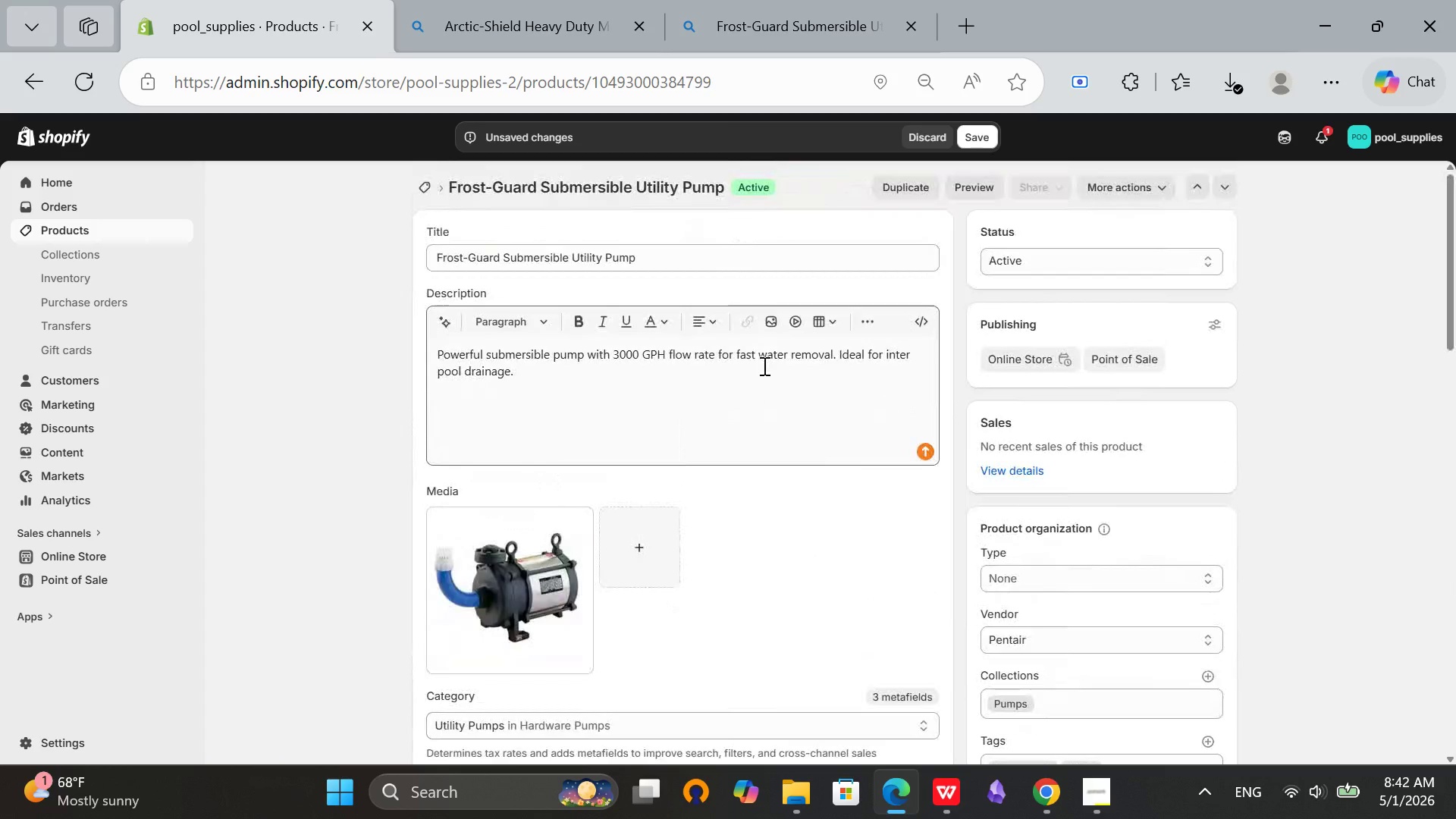 
left_click([643, 399])
 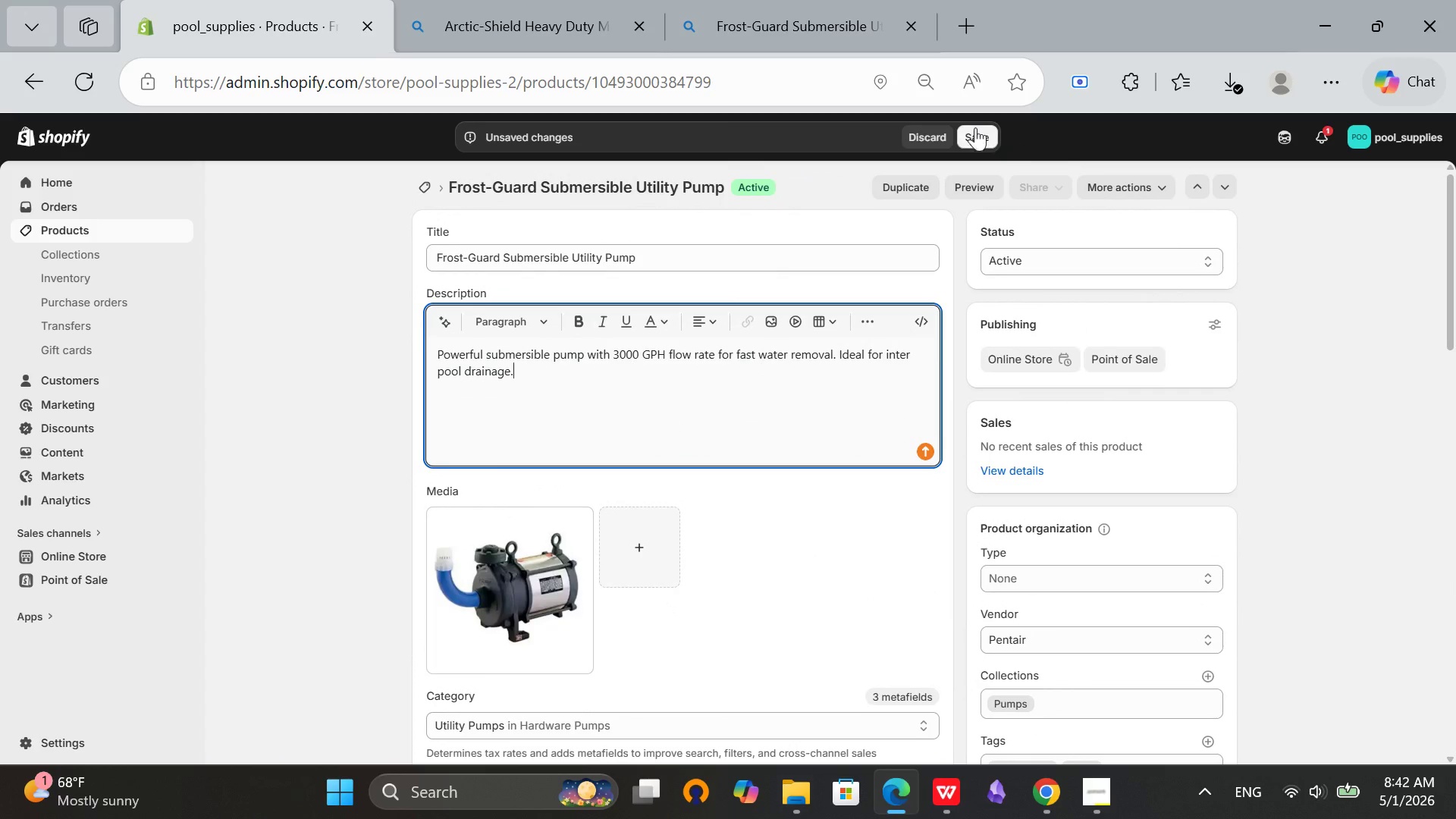 
scroll: coordinate [713, 410], scroll_direction: up, amount: 3.0
 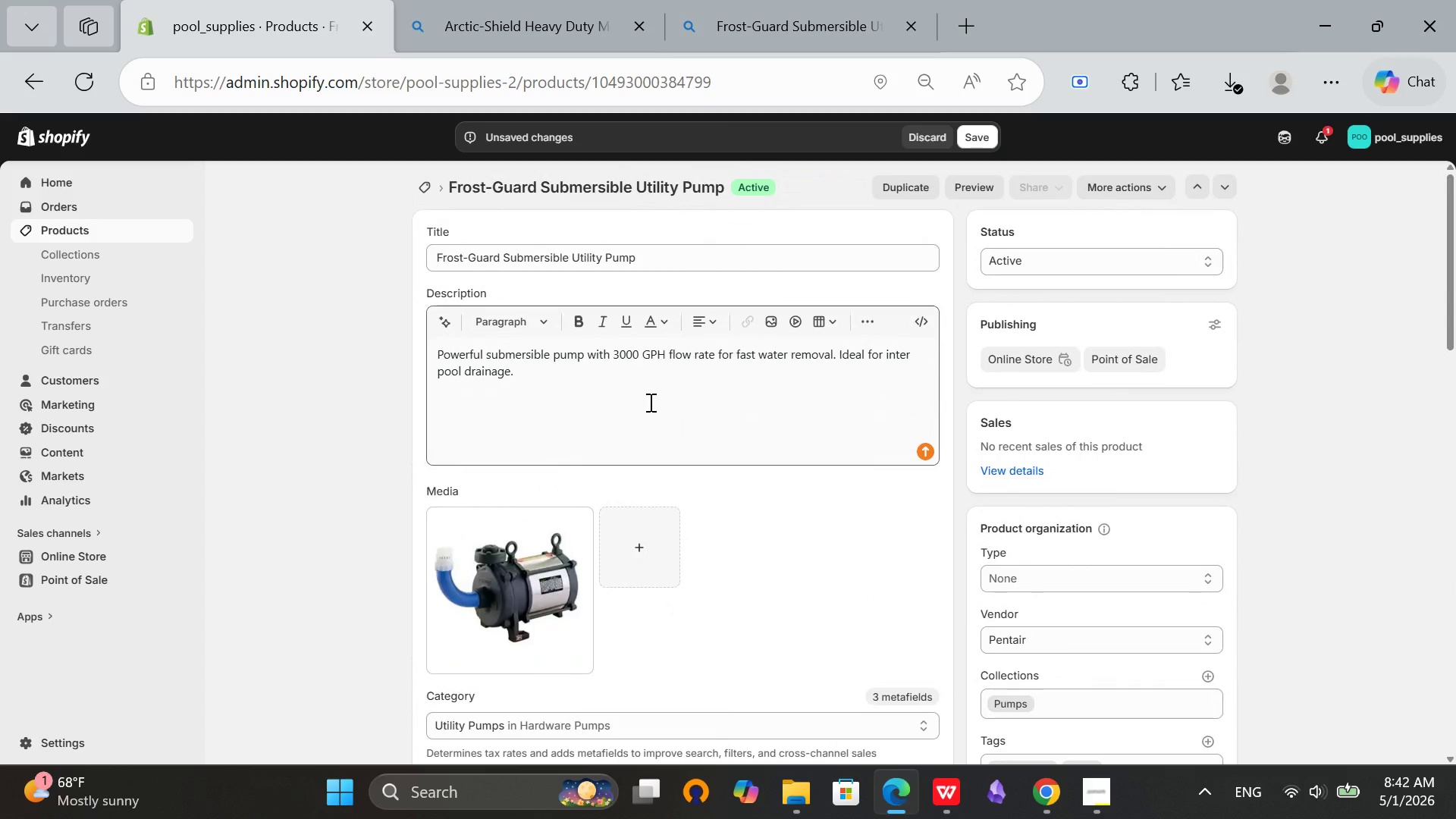 
left_click([971, 126])
 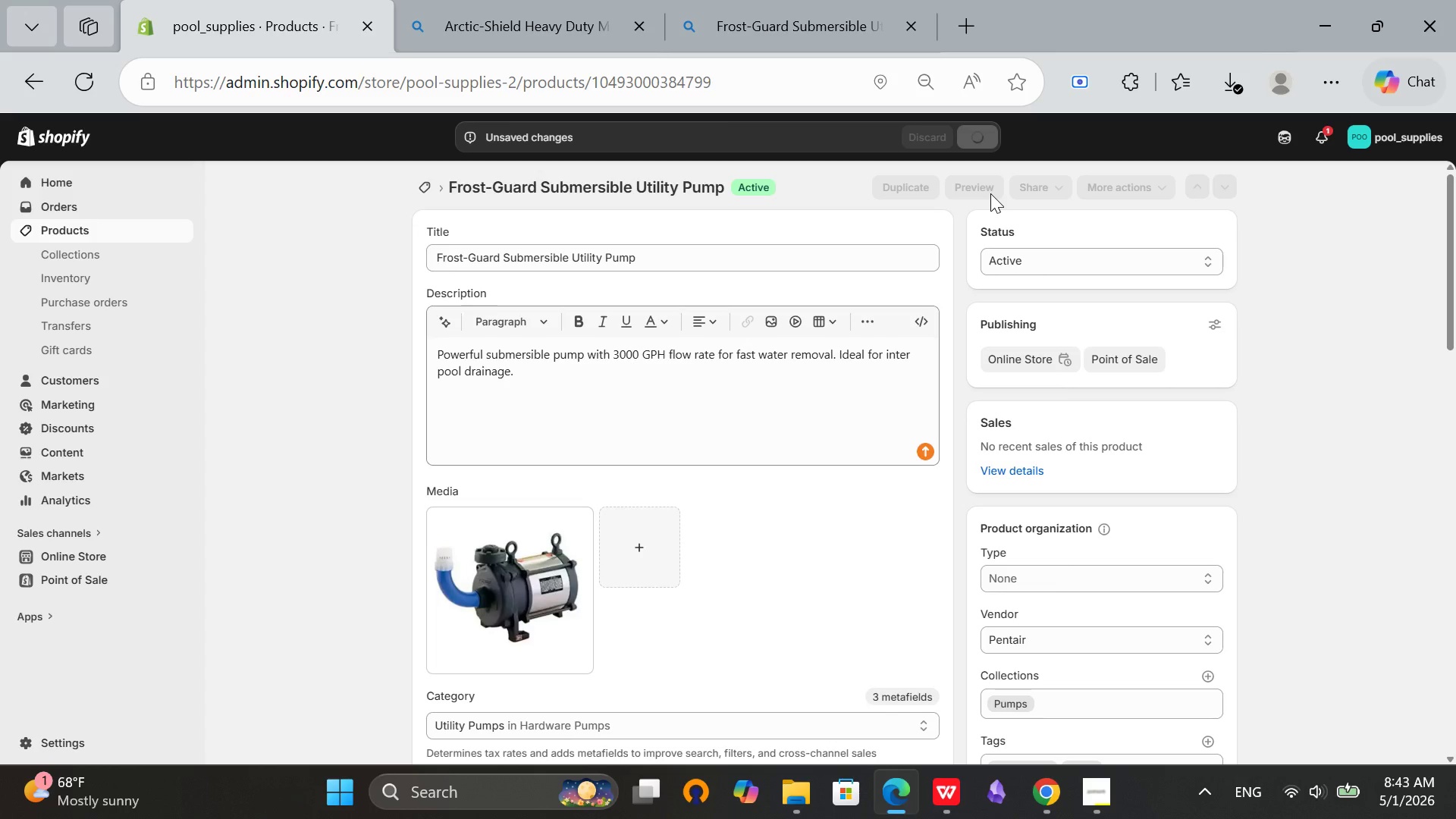 
wait(10.72)
 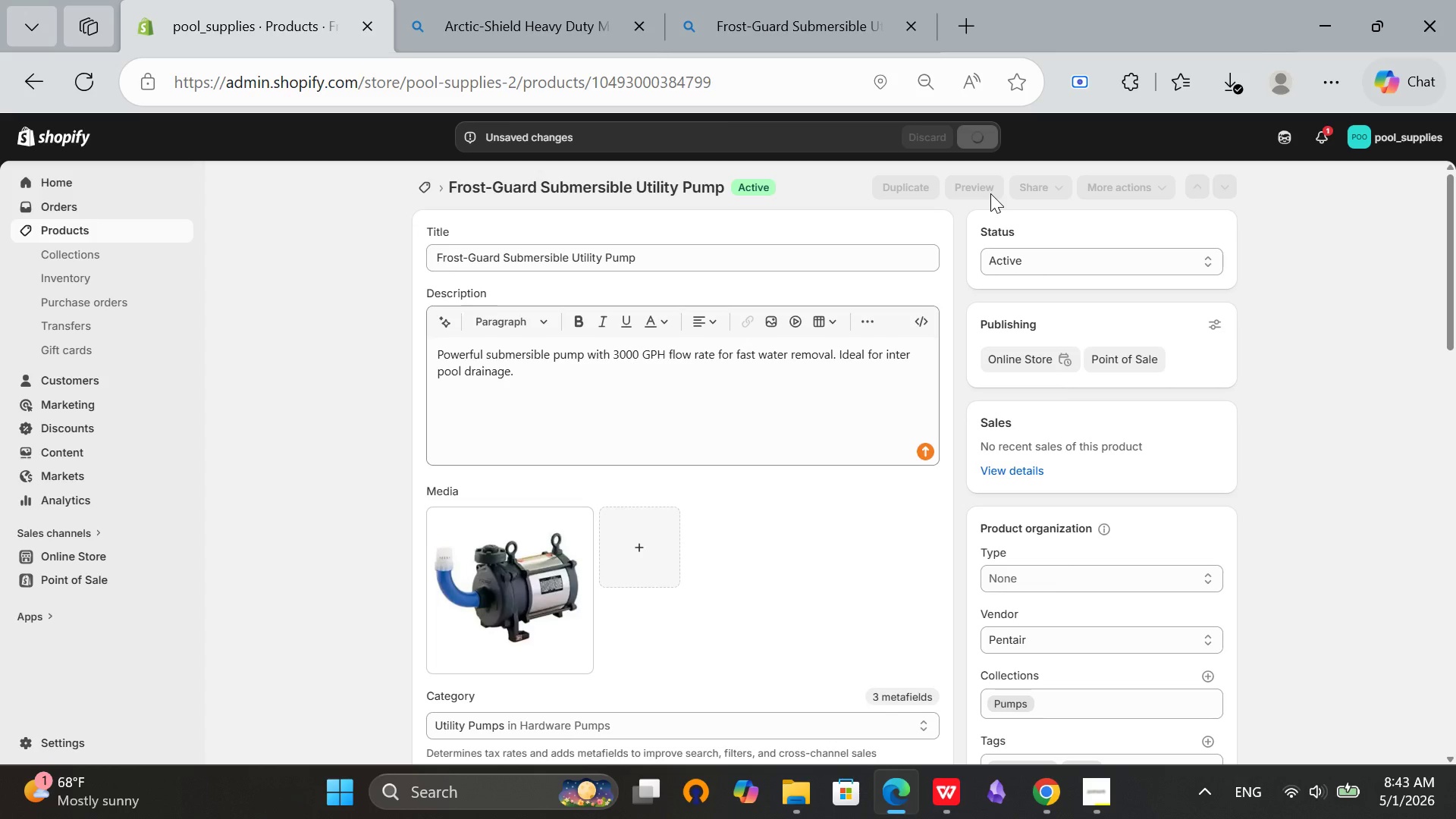 
scroll: coordinate [690, 441], scroll_direction: down, amount: 17.0
 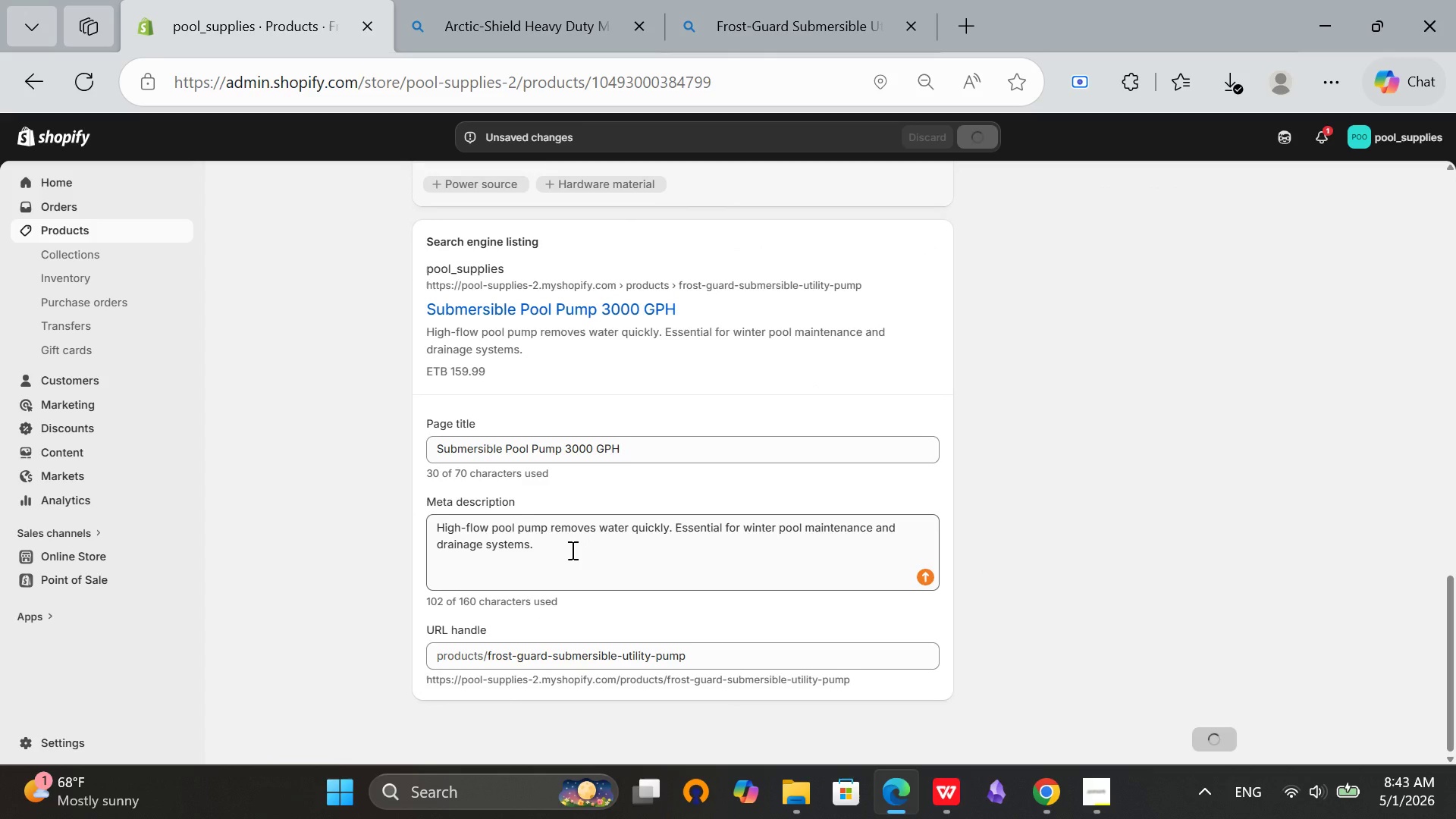 
left_click([571, 550])
 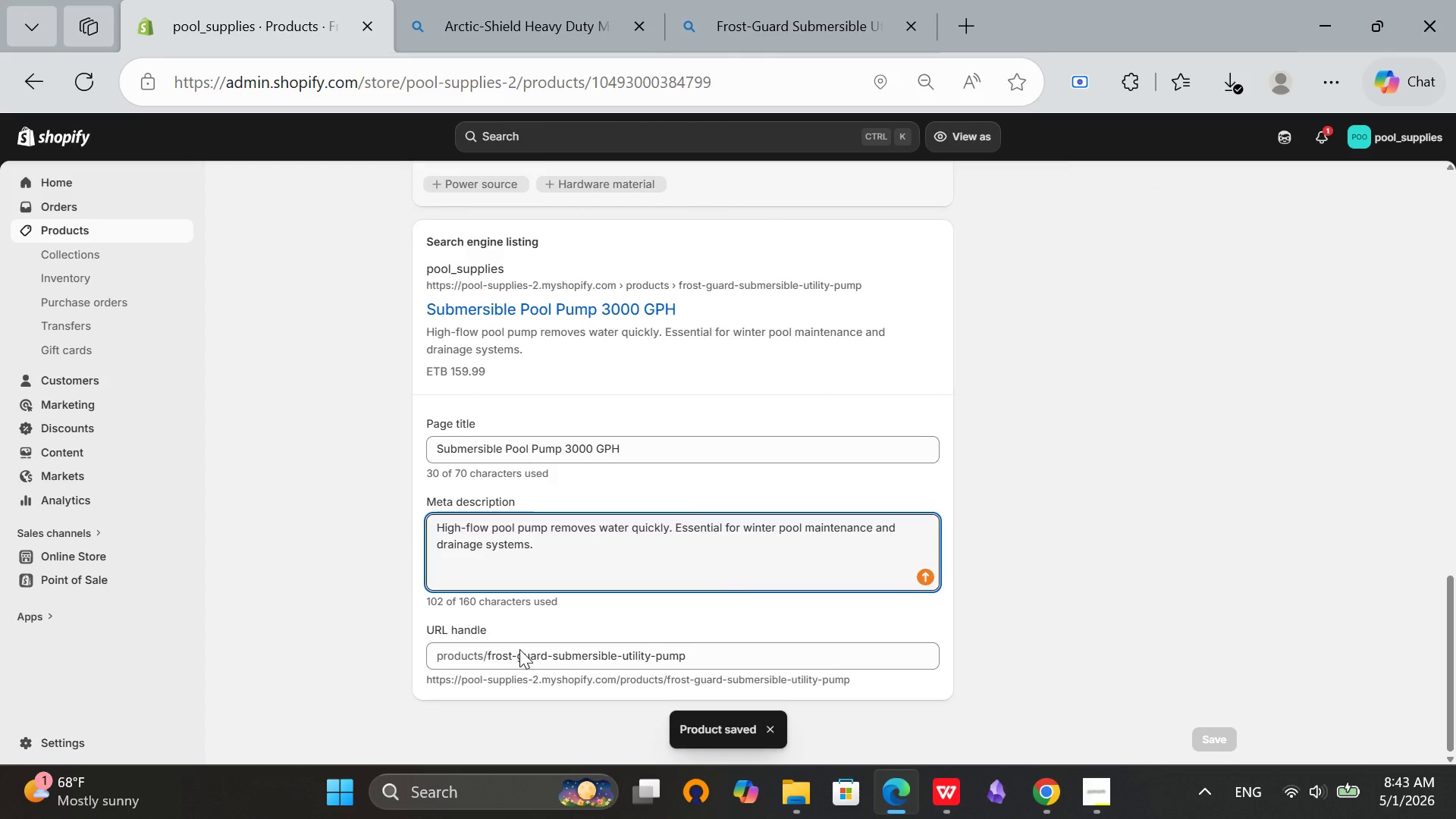 
scroll: coordinate [613, 516], scroll_direction: up, amount: 17.0
 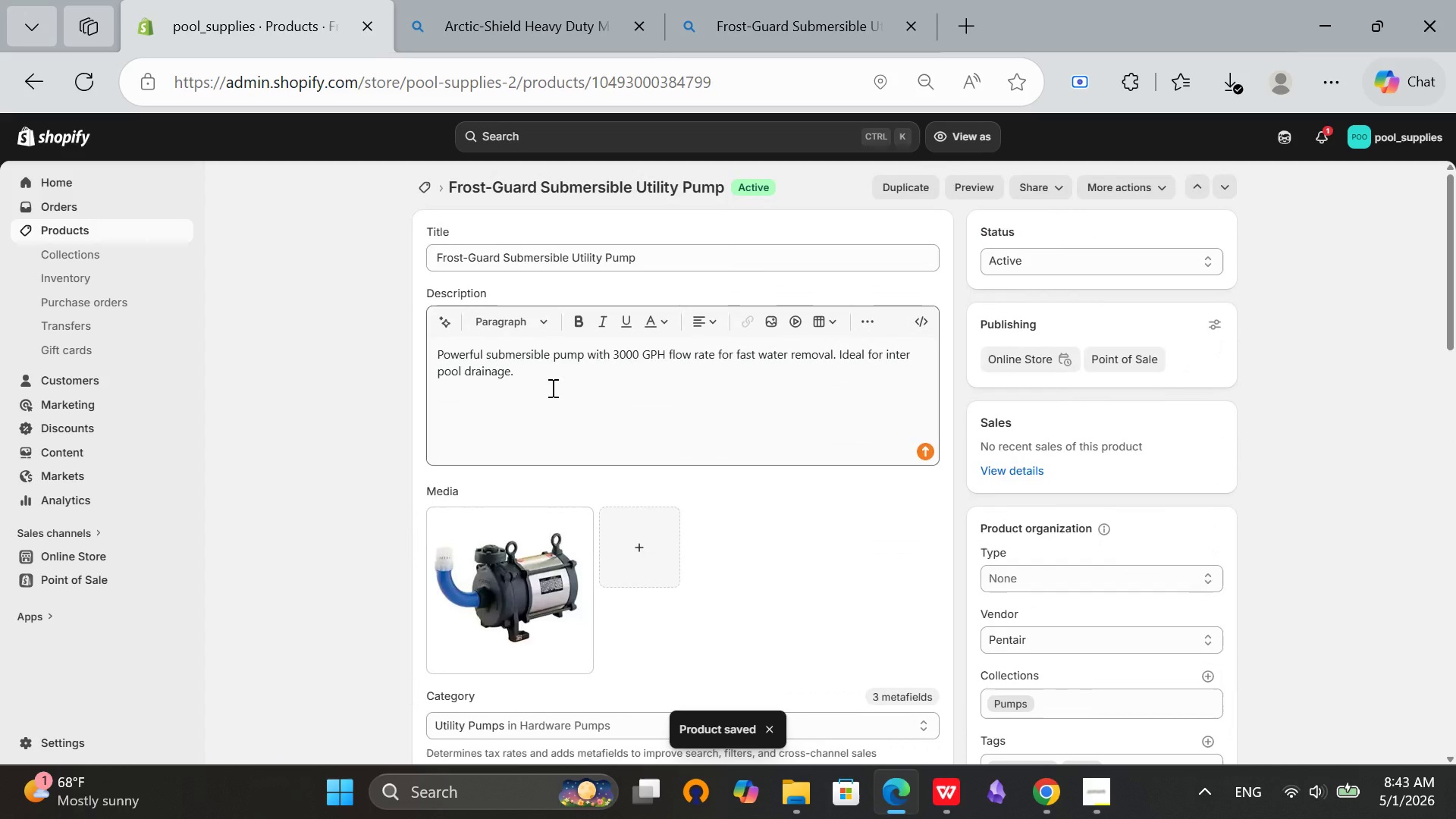 
left_click([551, 361])
 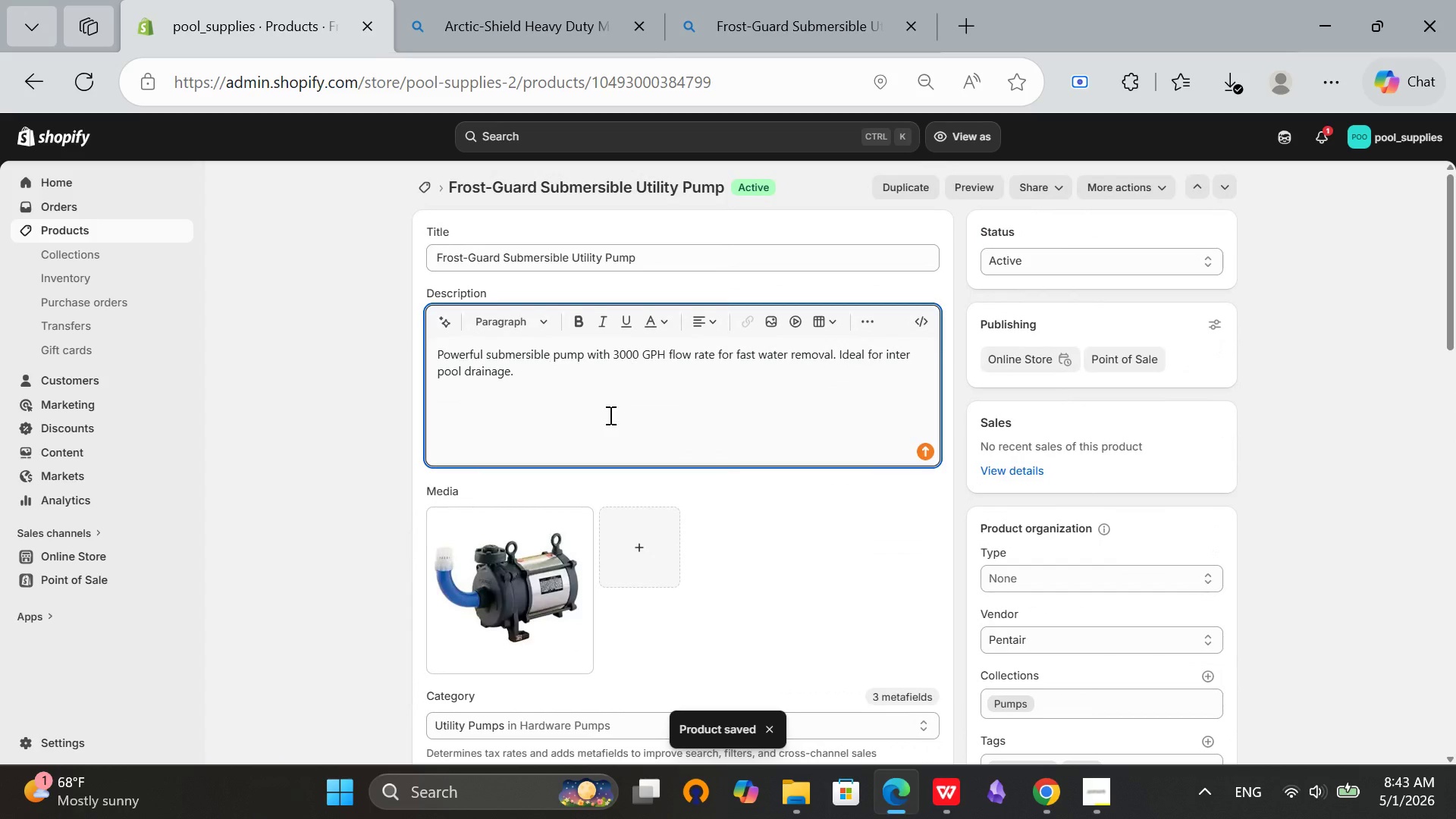 
scroll: coordinate [609, 415], scroll_direction: down, amount: 7.0
 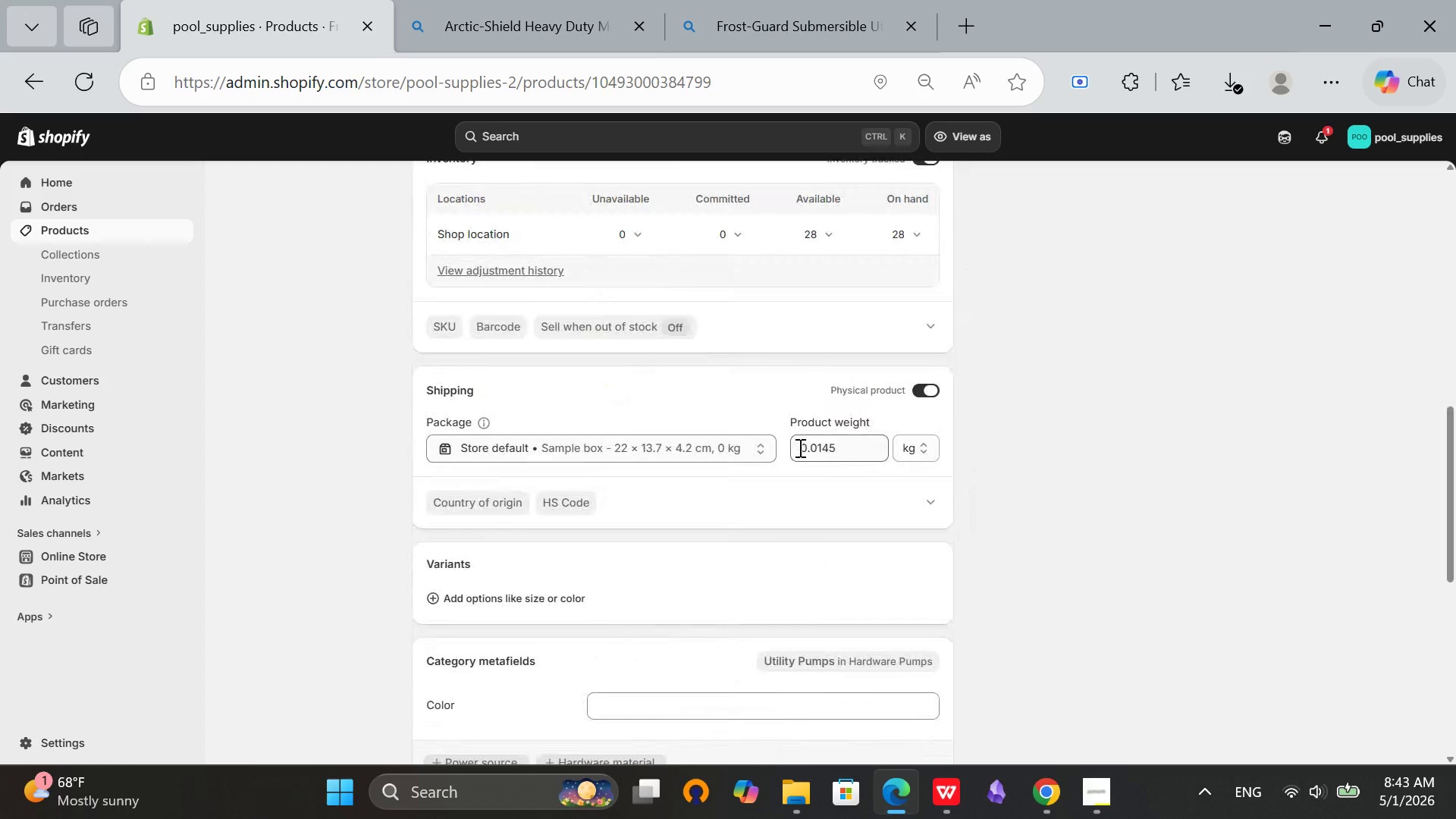 
scroll: coordinate [746, 466], scroll_direction: up, amount: 11.0
 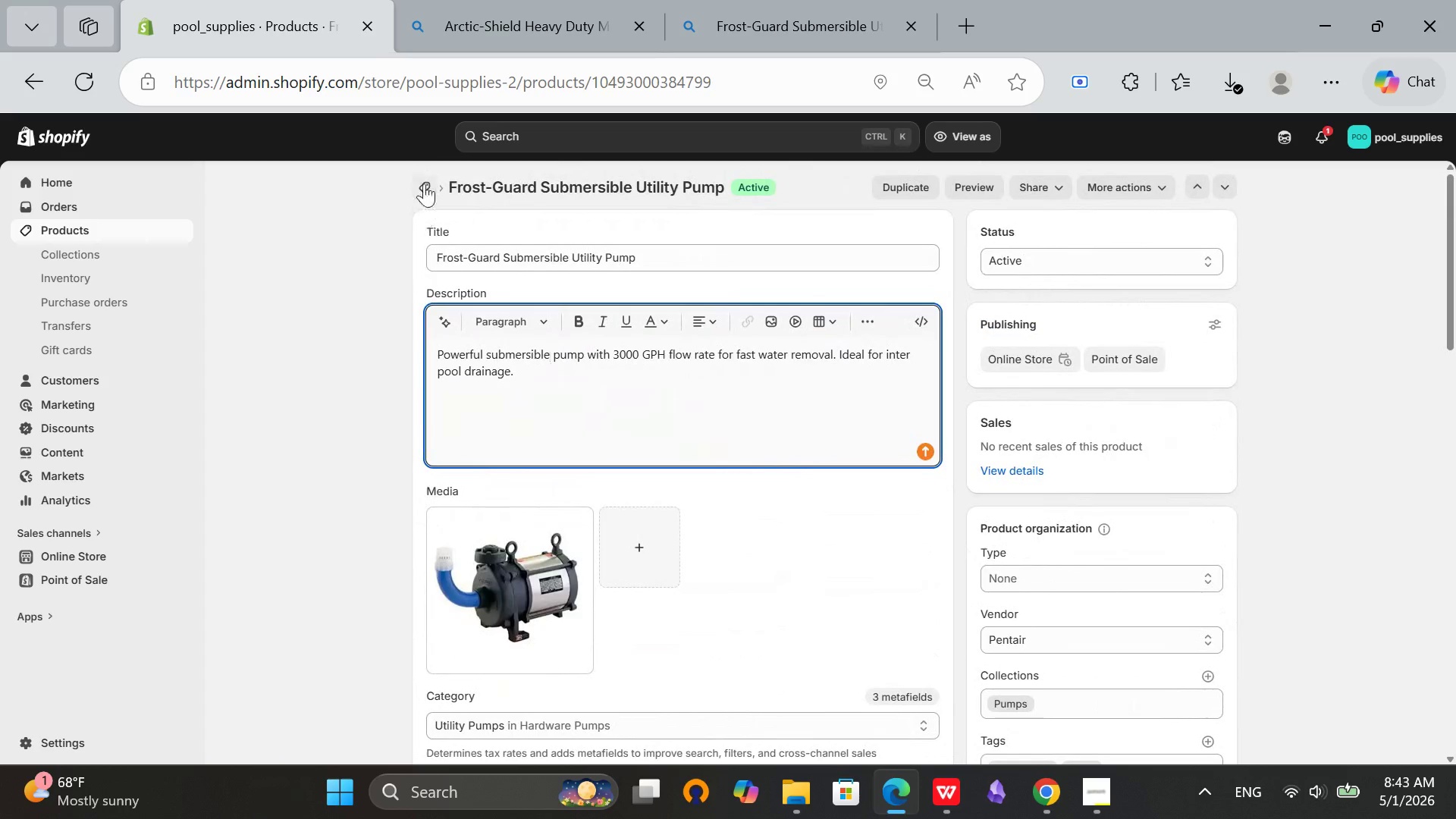 
left_click([424, 184])
 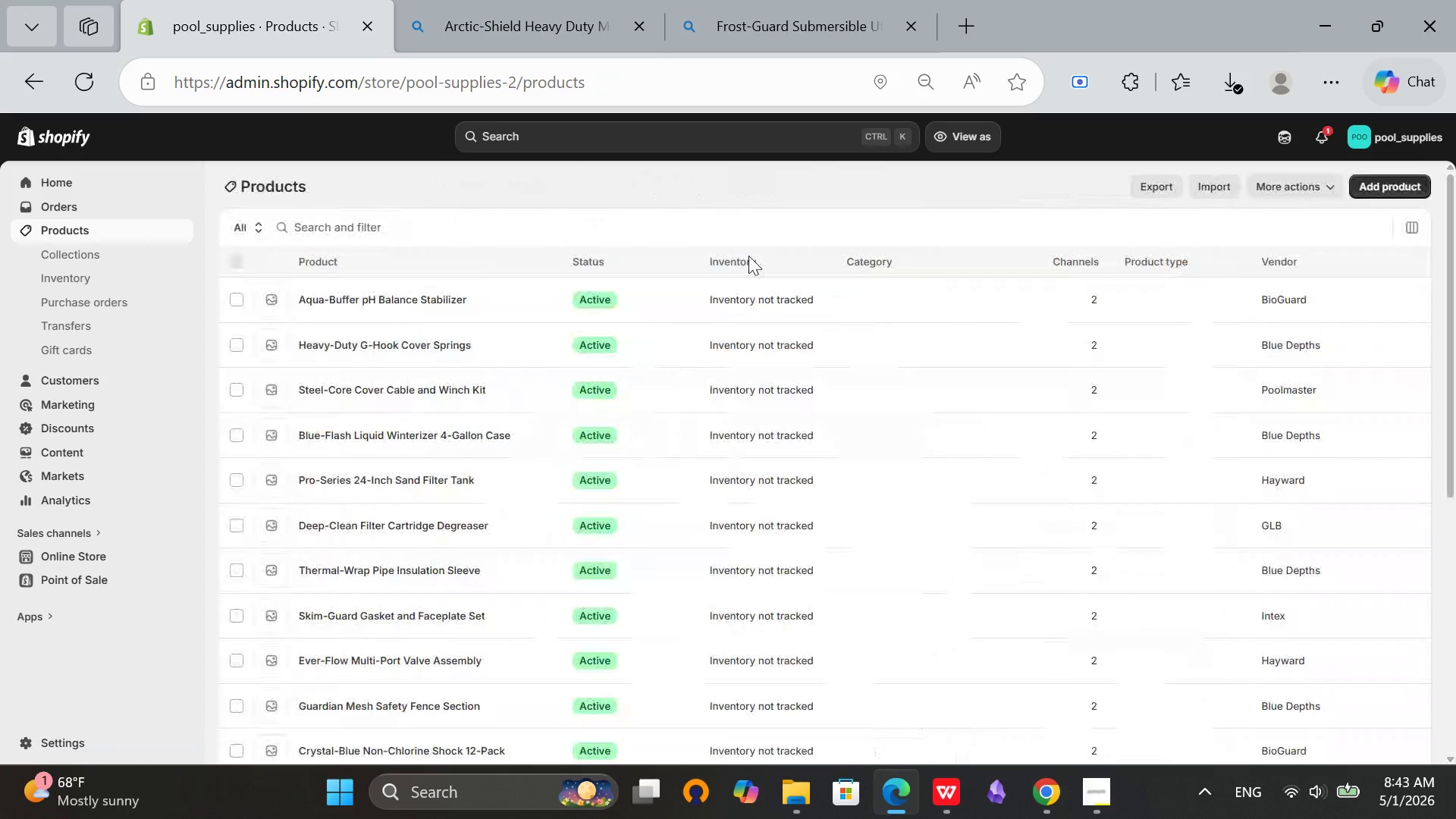 
scroll: coordinate [504, 379], scroll_direction: down, amount: 5.0
 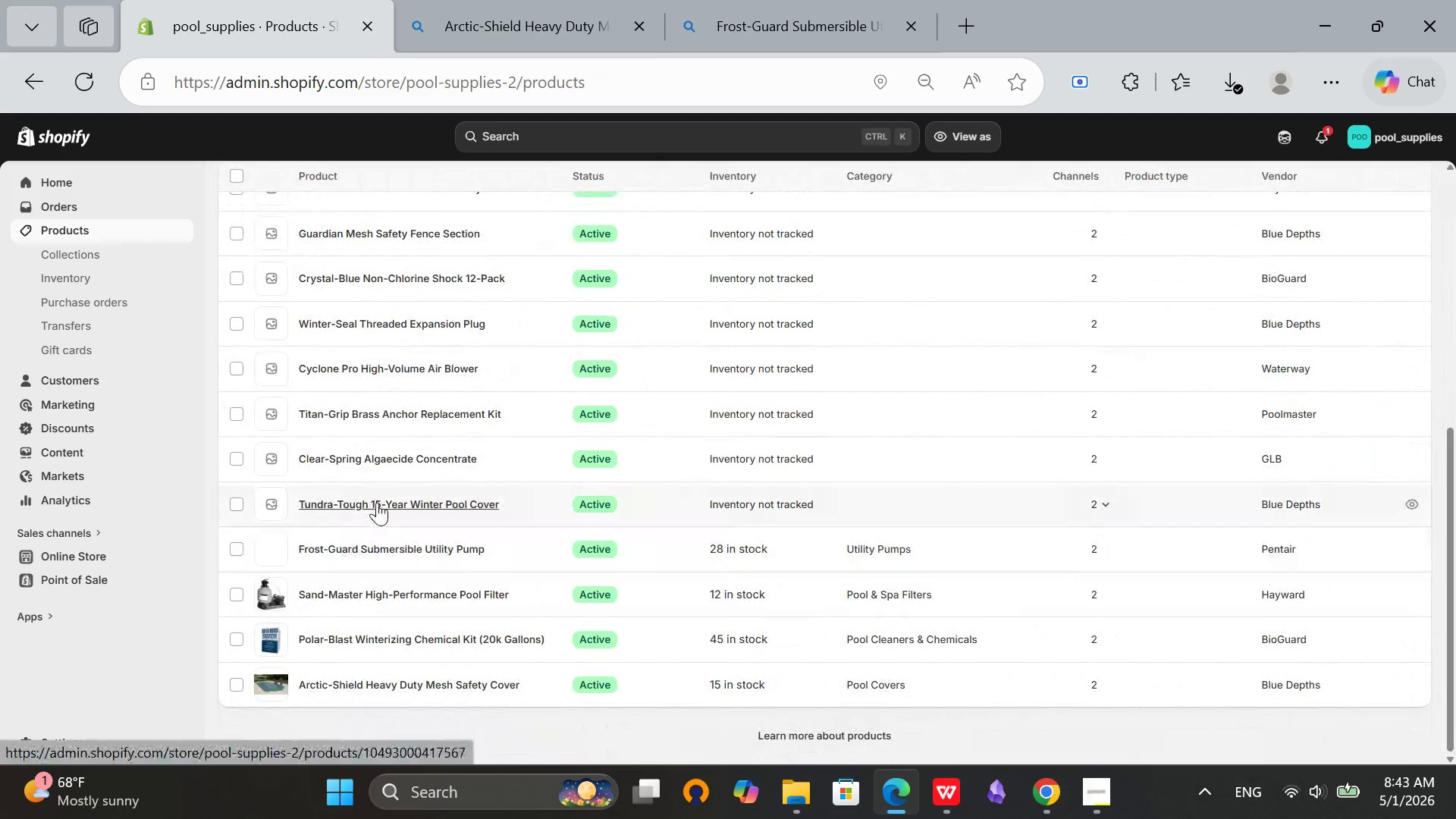 
left_click([377, 502])
 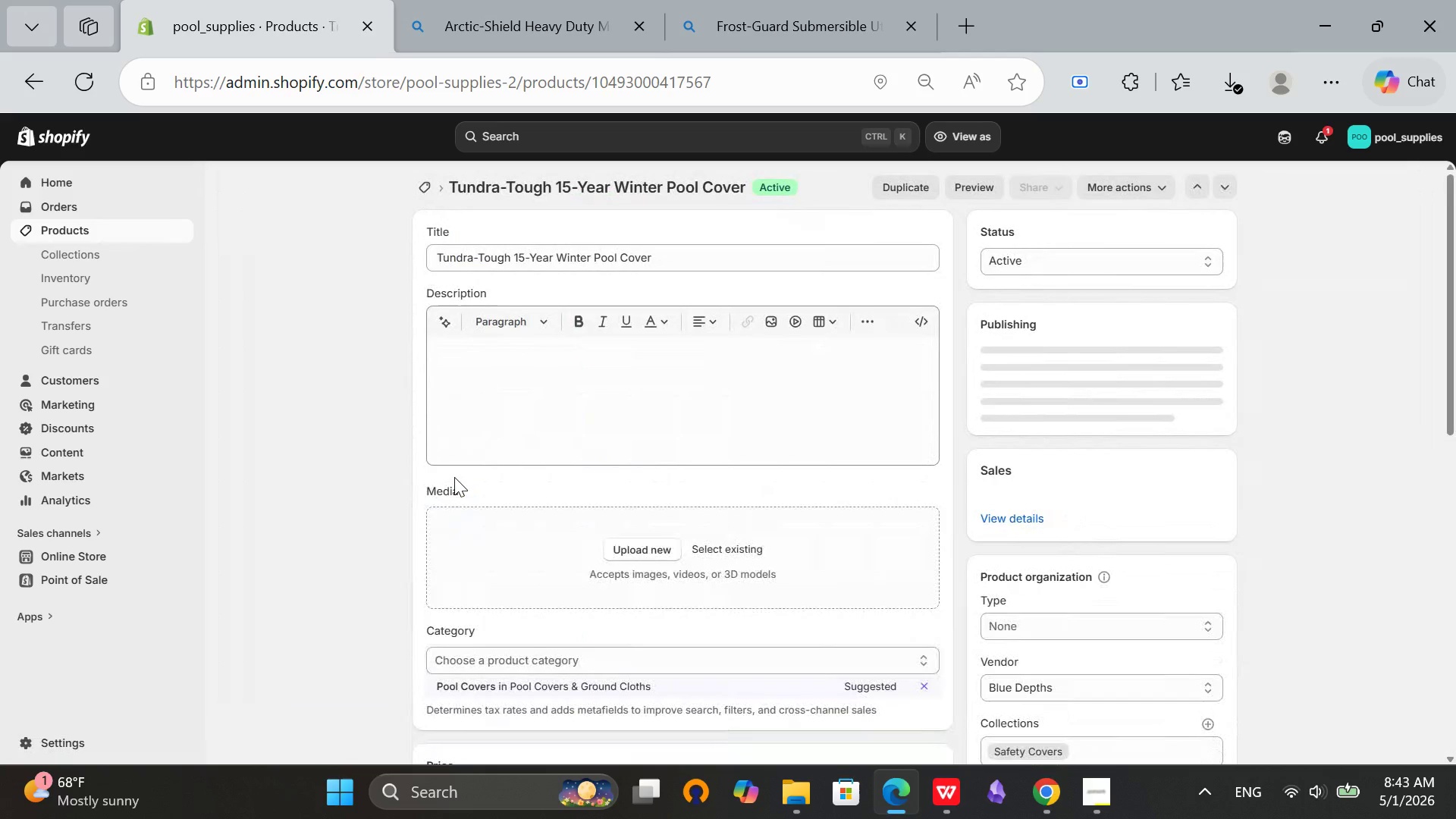 
wait(5.36)
 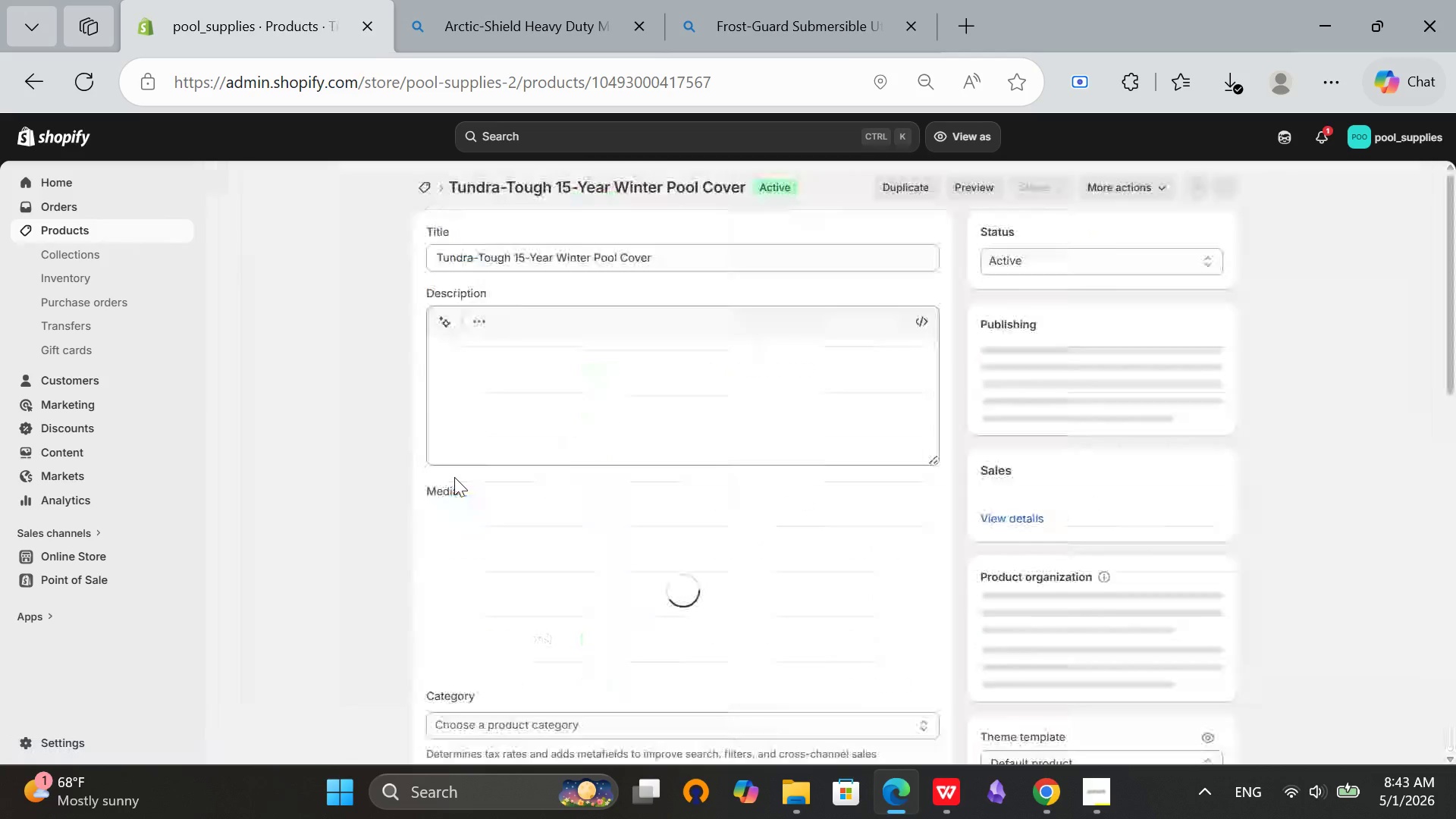 
left_click([558, 688])
 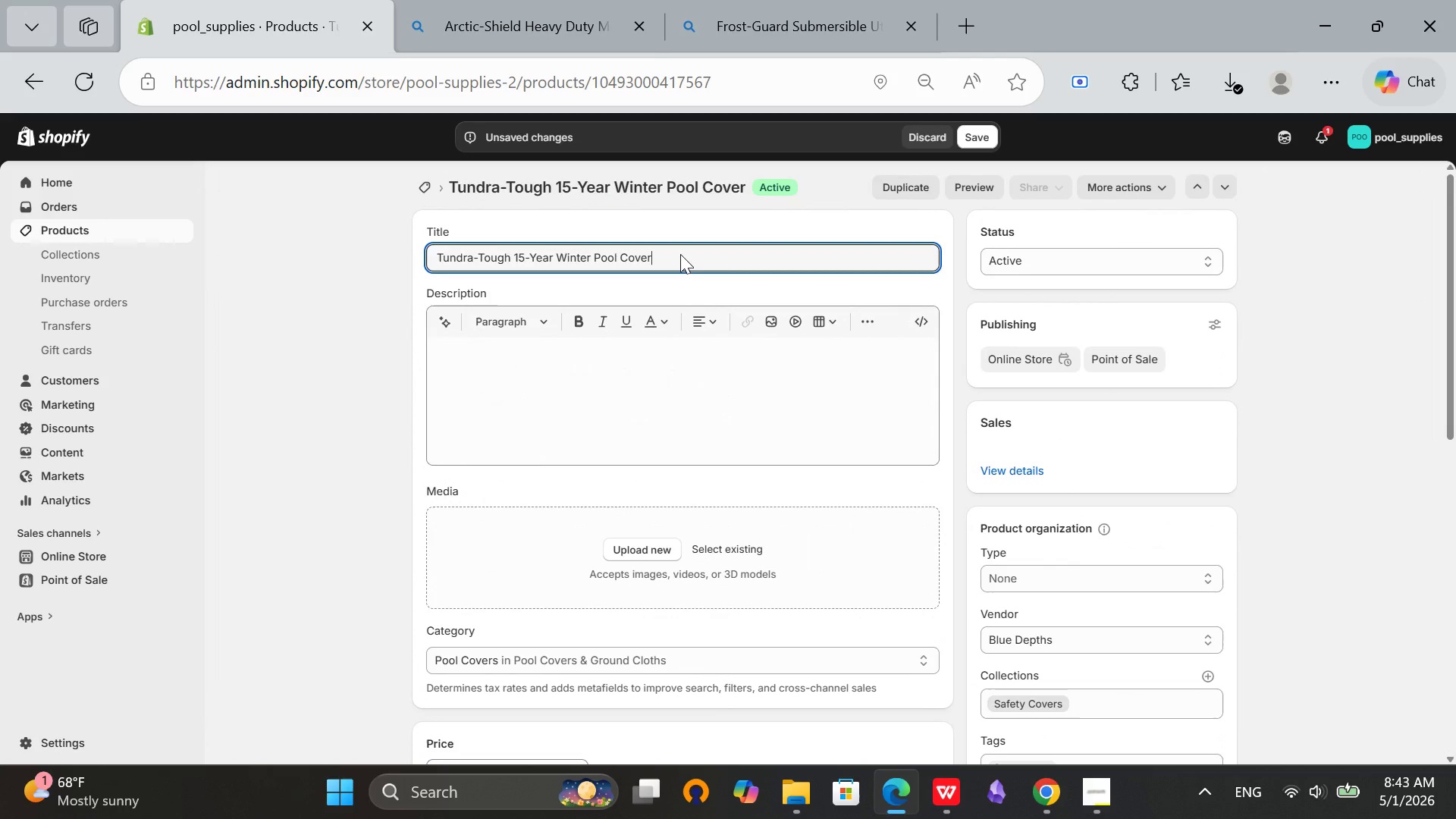 
key(Control+A)
 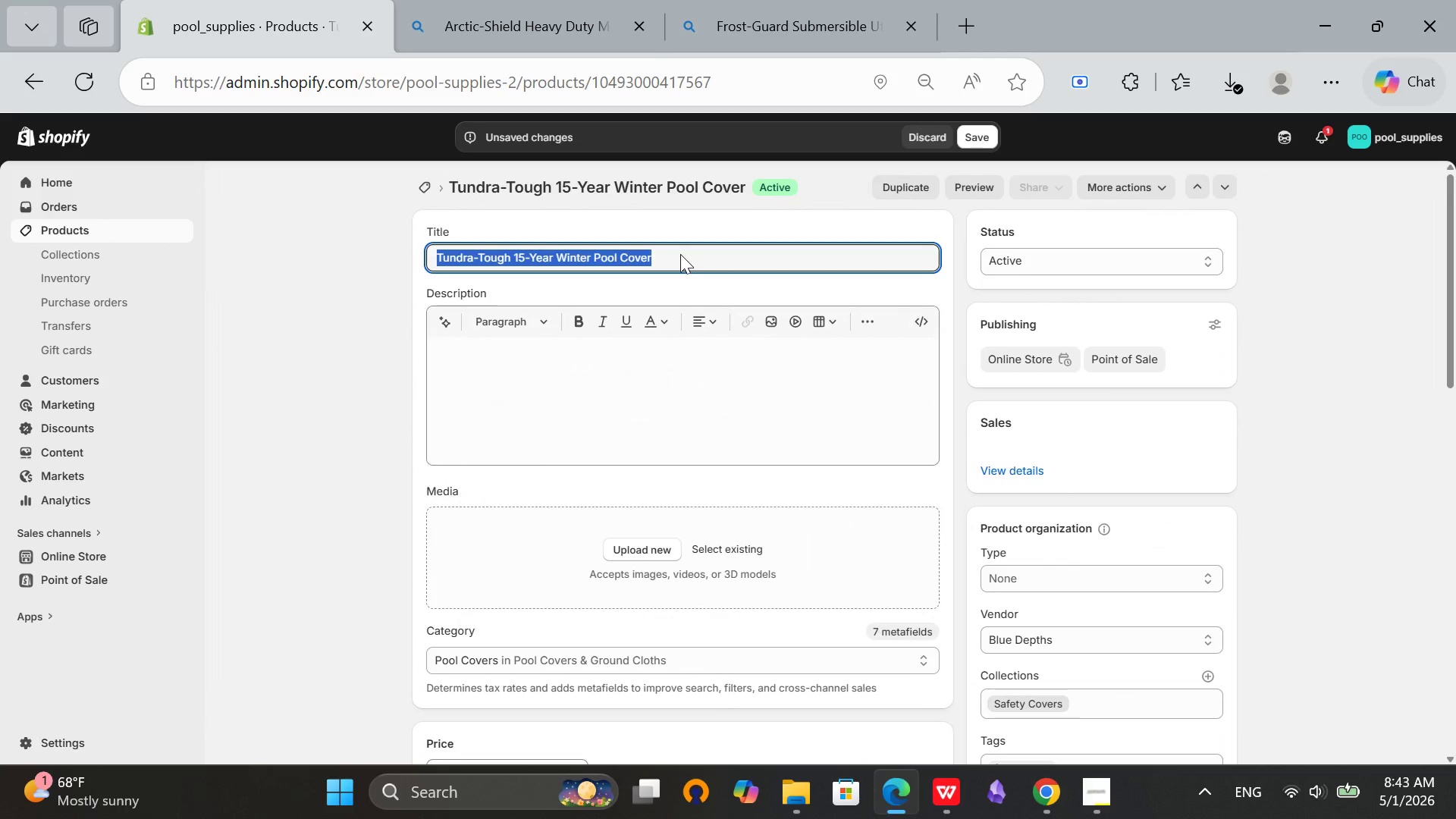 
key(Control+C)
 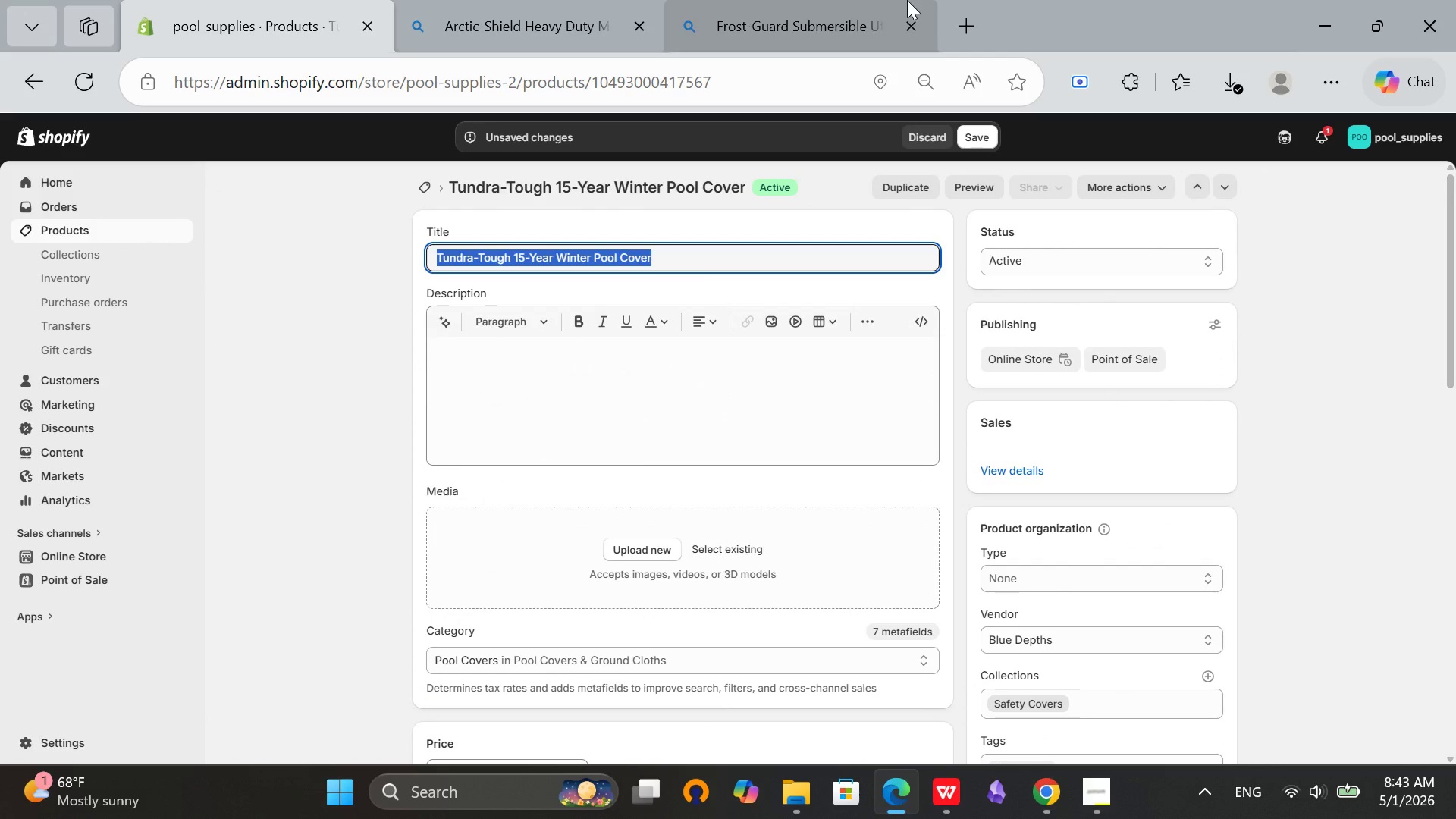 
left_click([864, 0])
 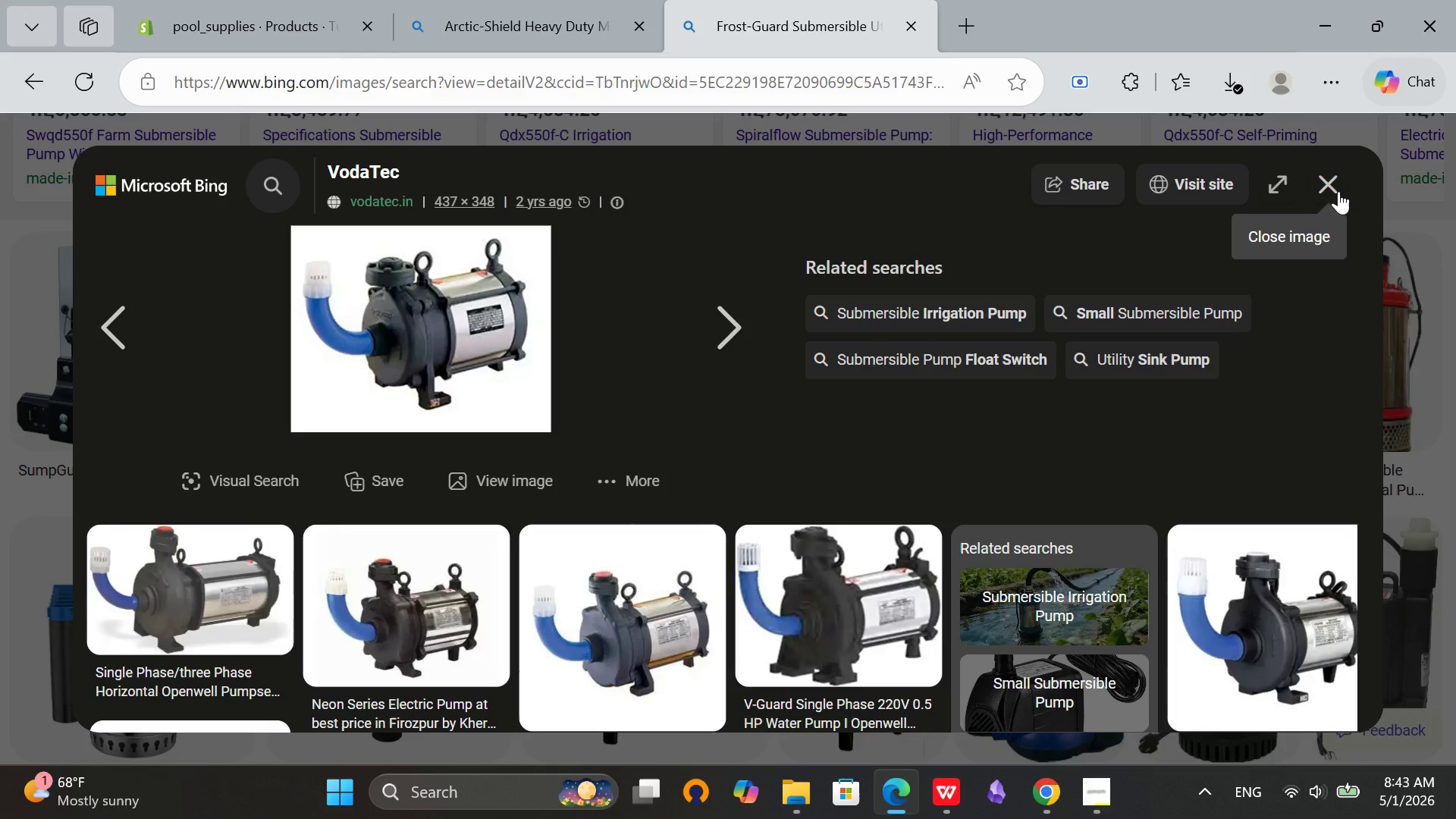 
left_click([1332, 191])
 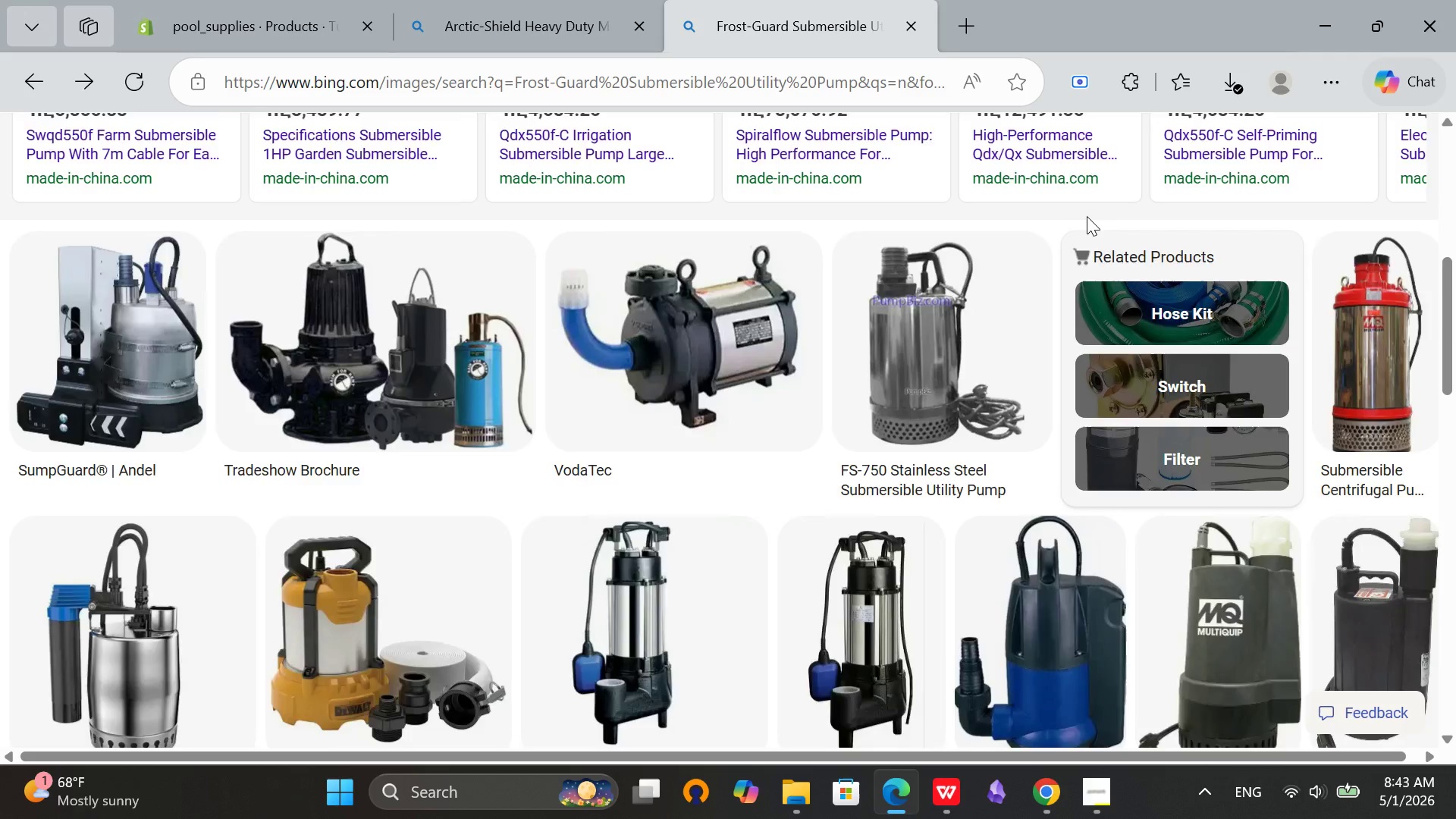 
scroll: coordinate [821, 236], scroll_direction: up, amount: 8.0
 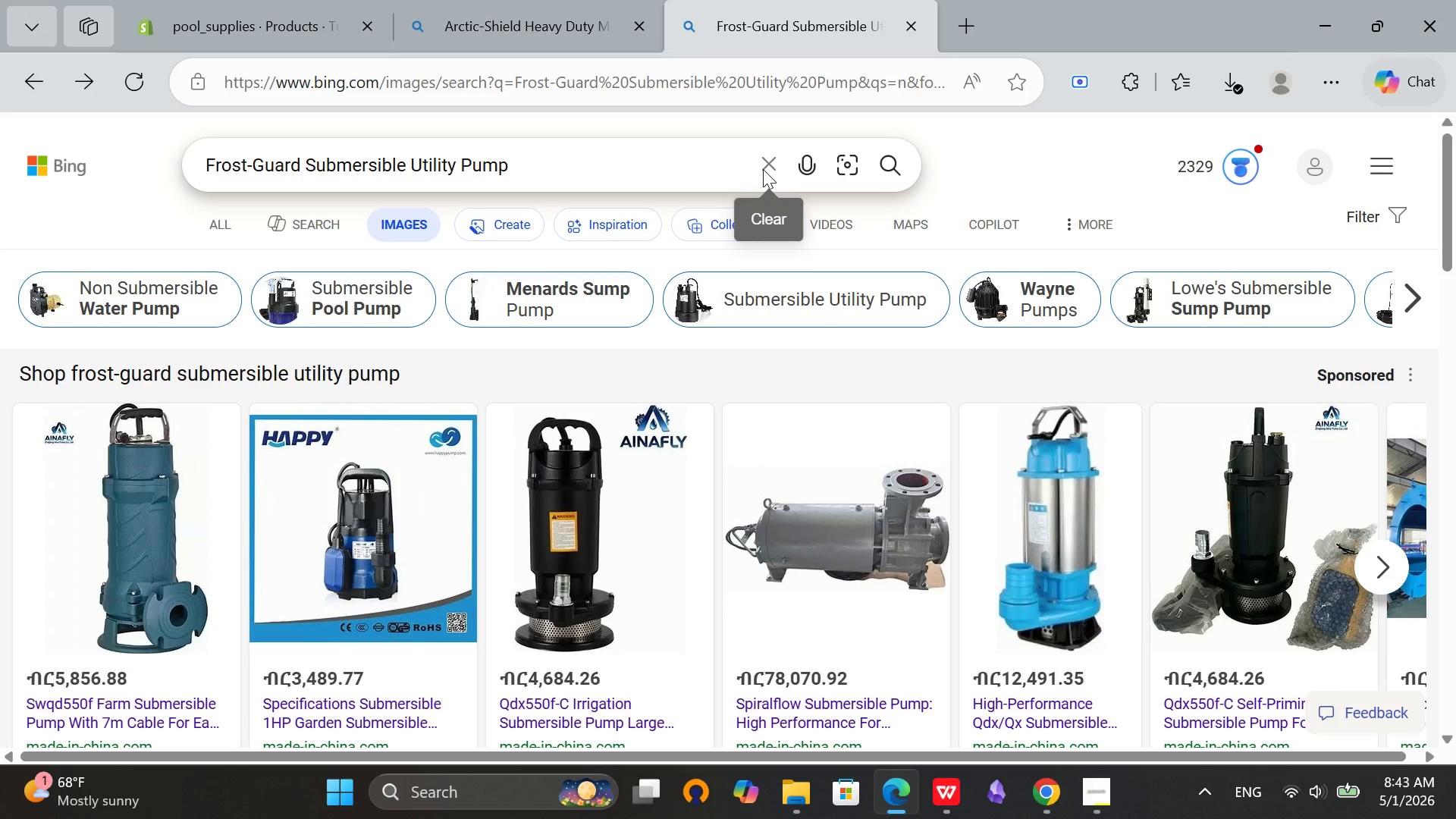 
left_click([761, 169])
 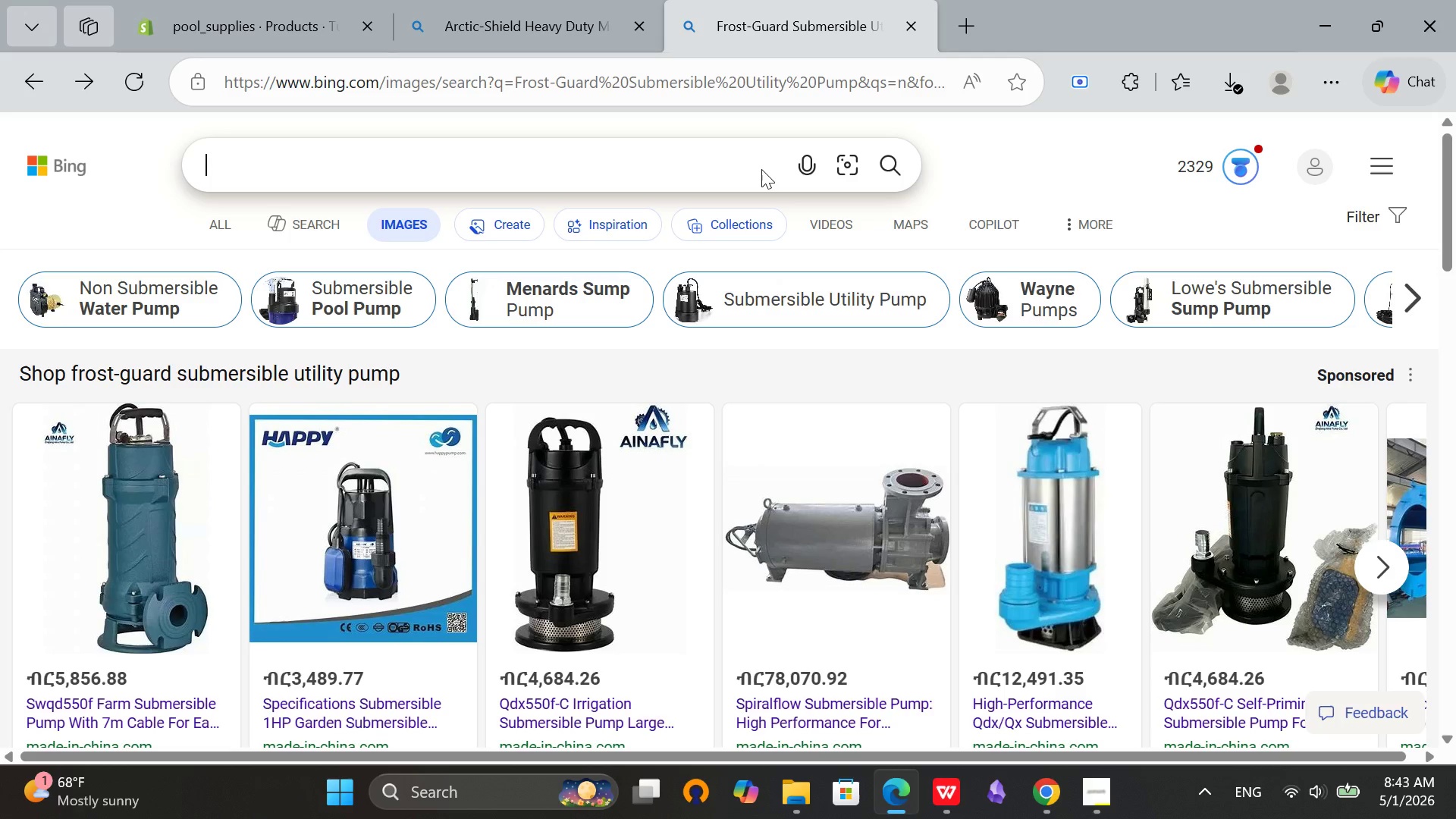 
key(Control+V)
 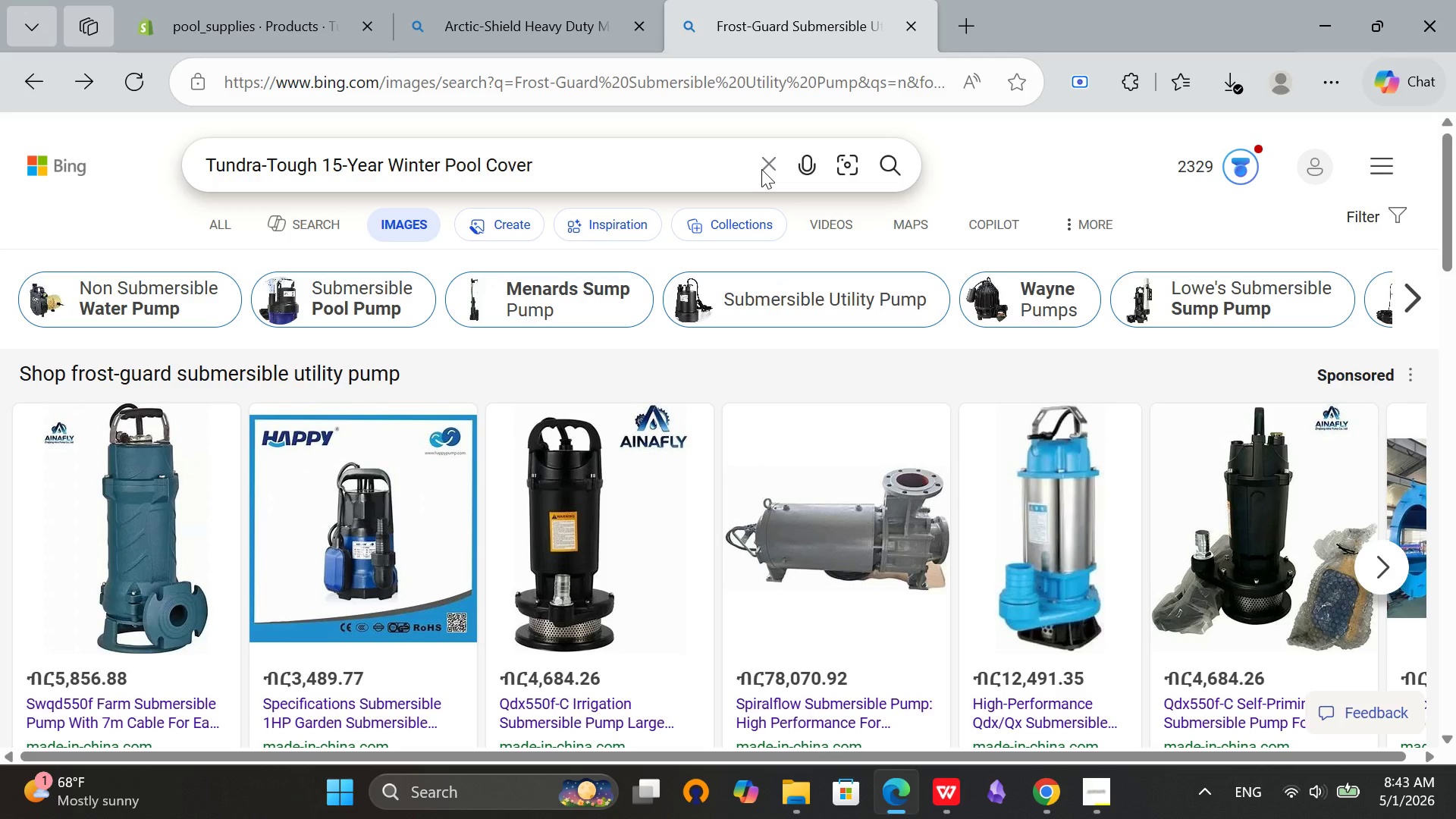 
key(Enter)
 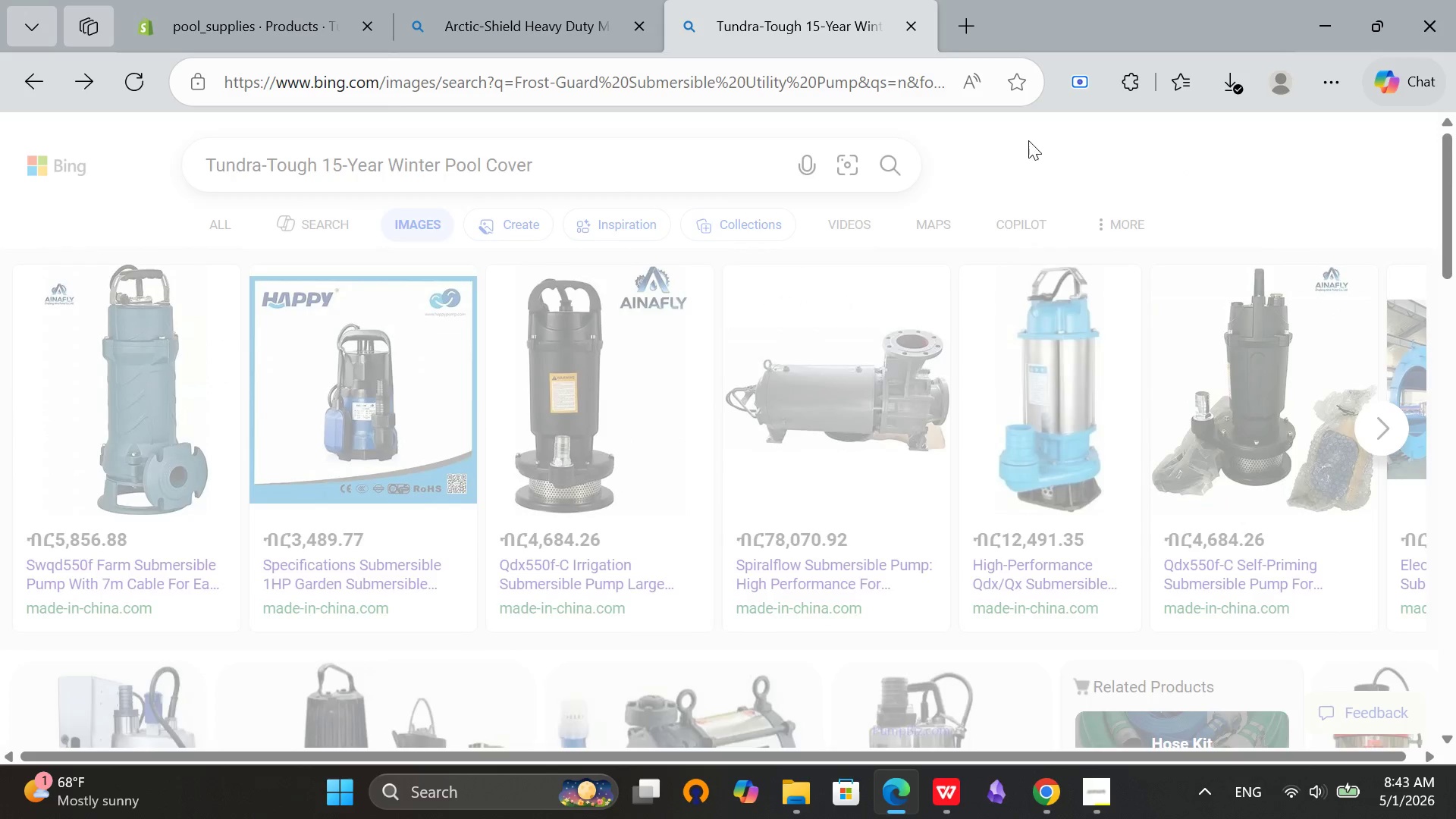 
wait(7.05)
 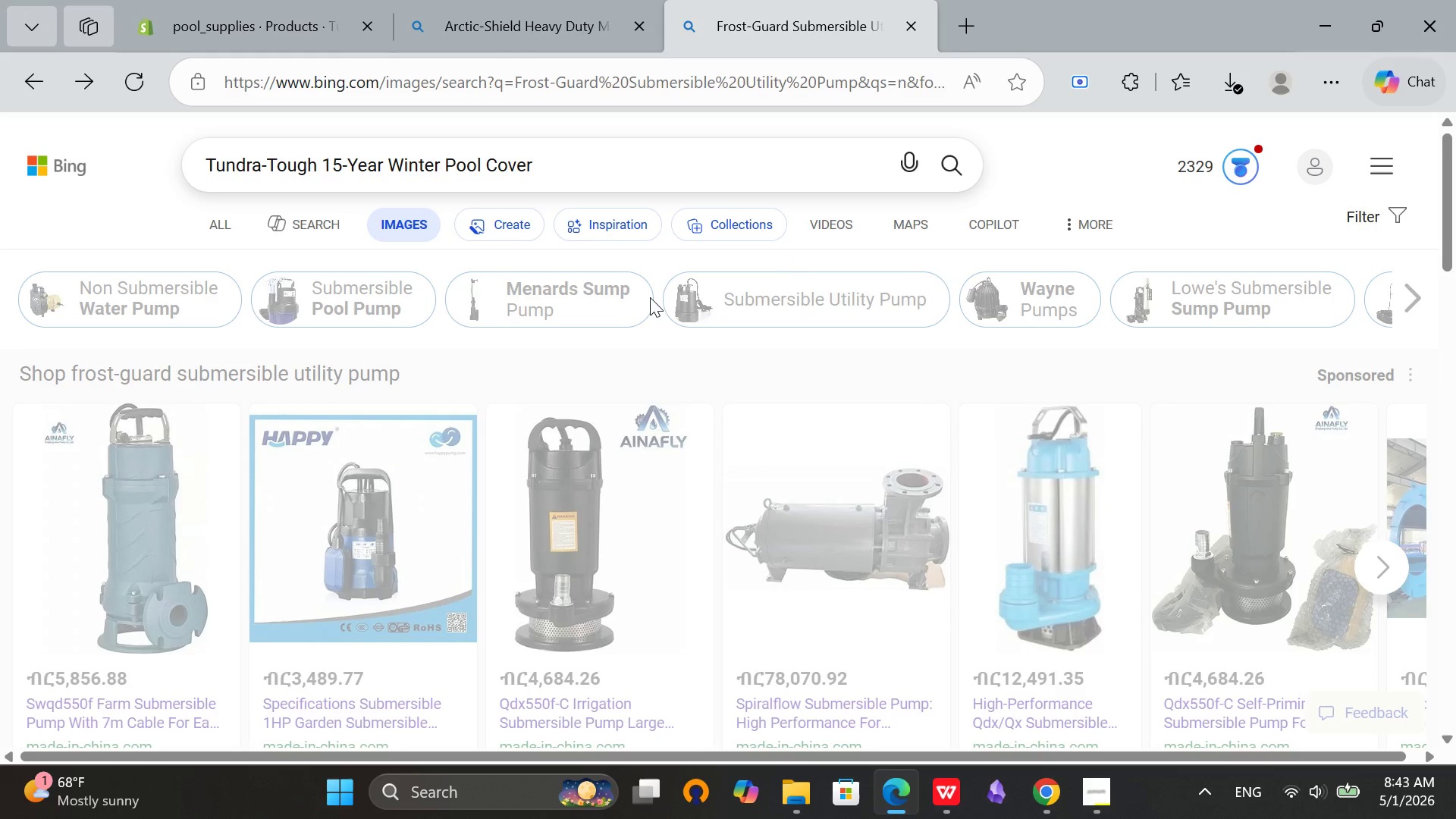 
scroll: coordinate [428, 287], scroll_direction: down, amount: 11.0
 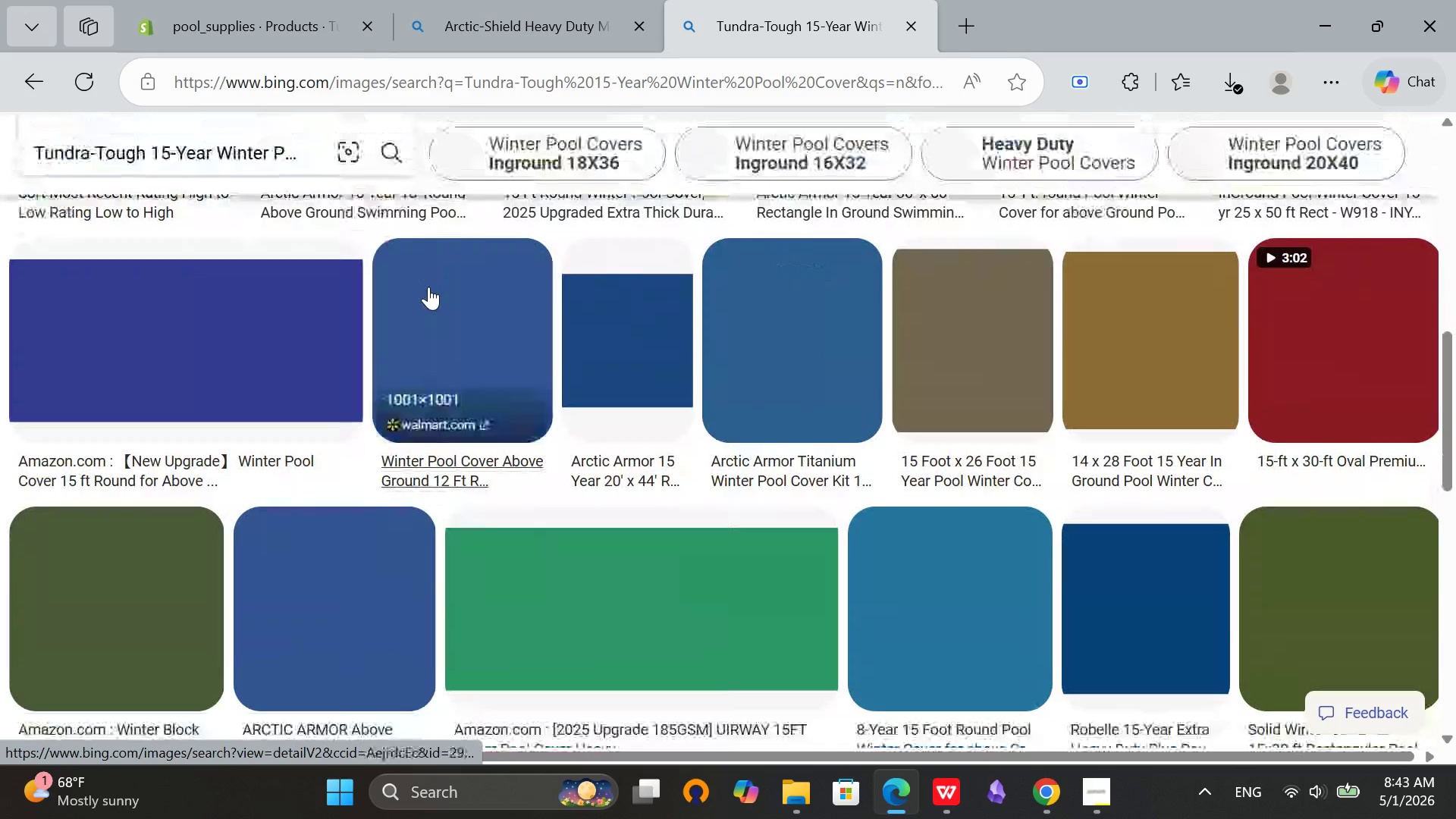 
scroll: coordinate [422, 290], scroll_direction: up, amount: 4.0
 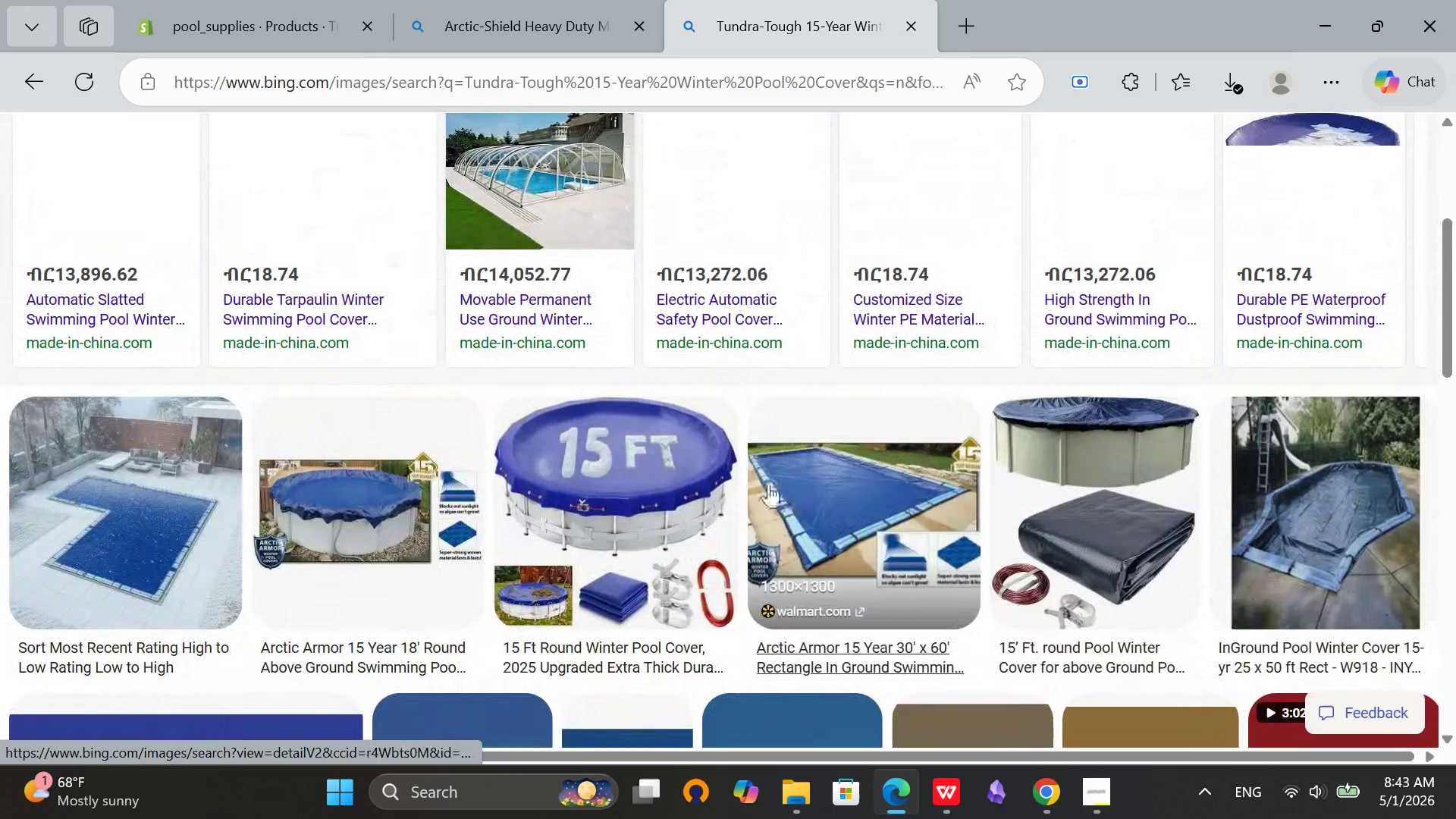 
scroll: coordinate [776, 474], scroll_direction: down, amount: 2.0
 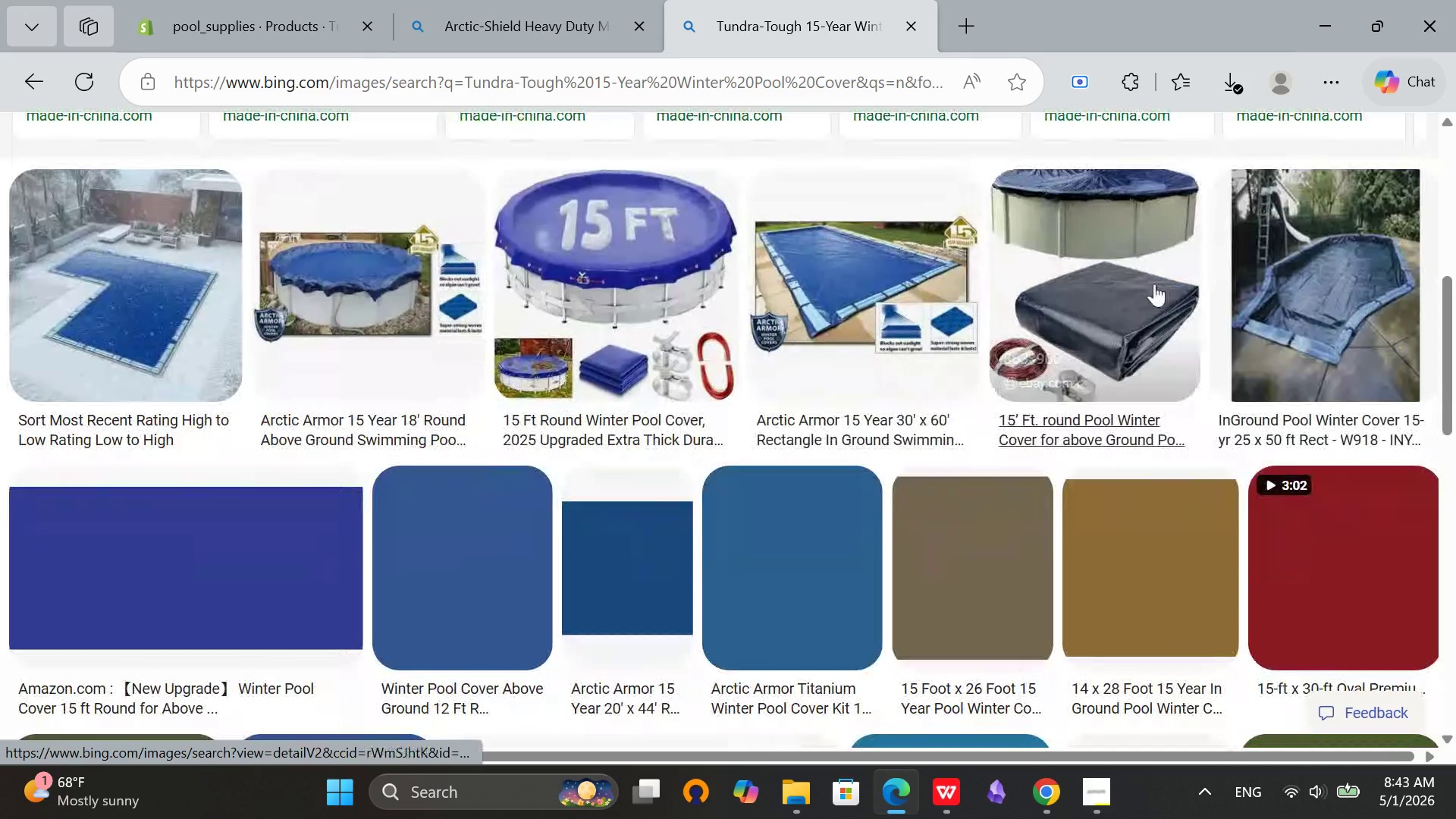 
left_click([1121, 228])
 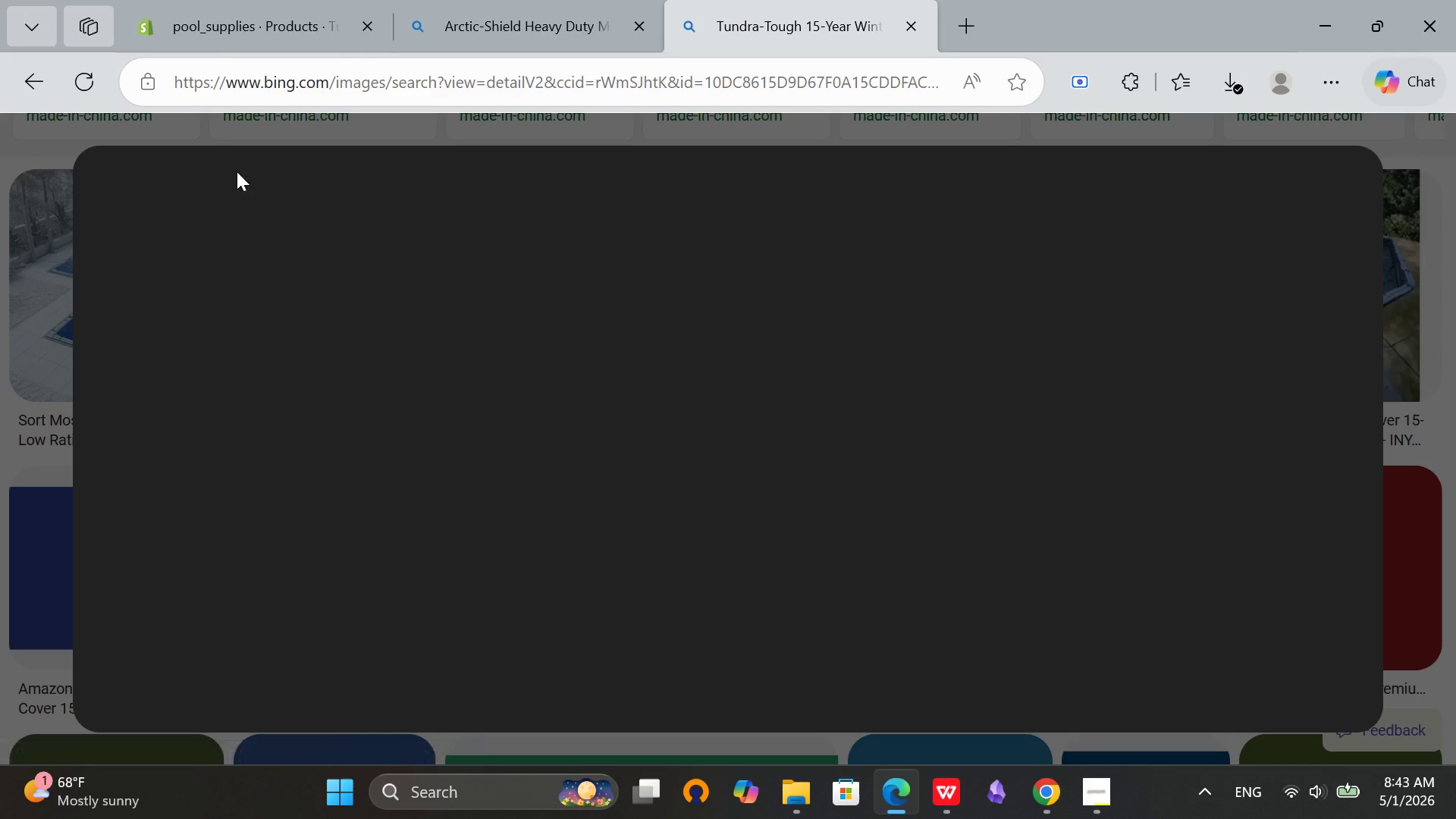 
left_click([197, 0])
 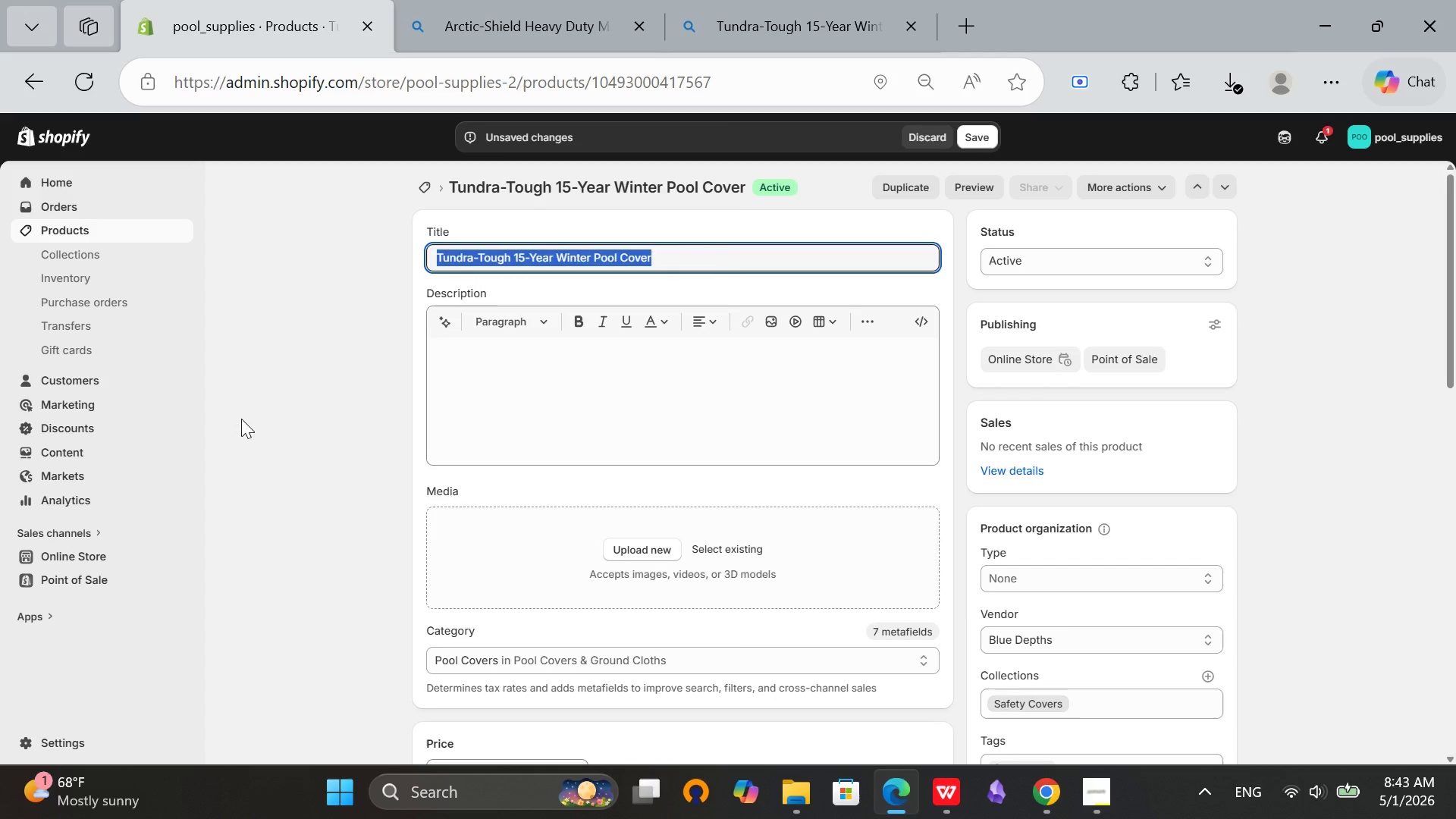 
left_click([228, 417])
 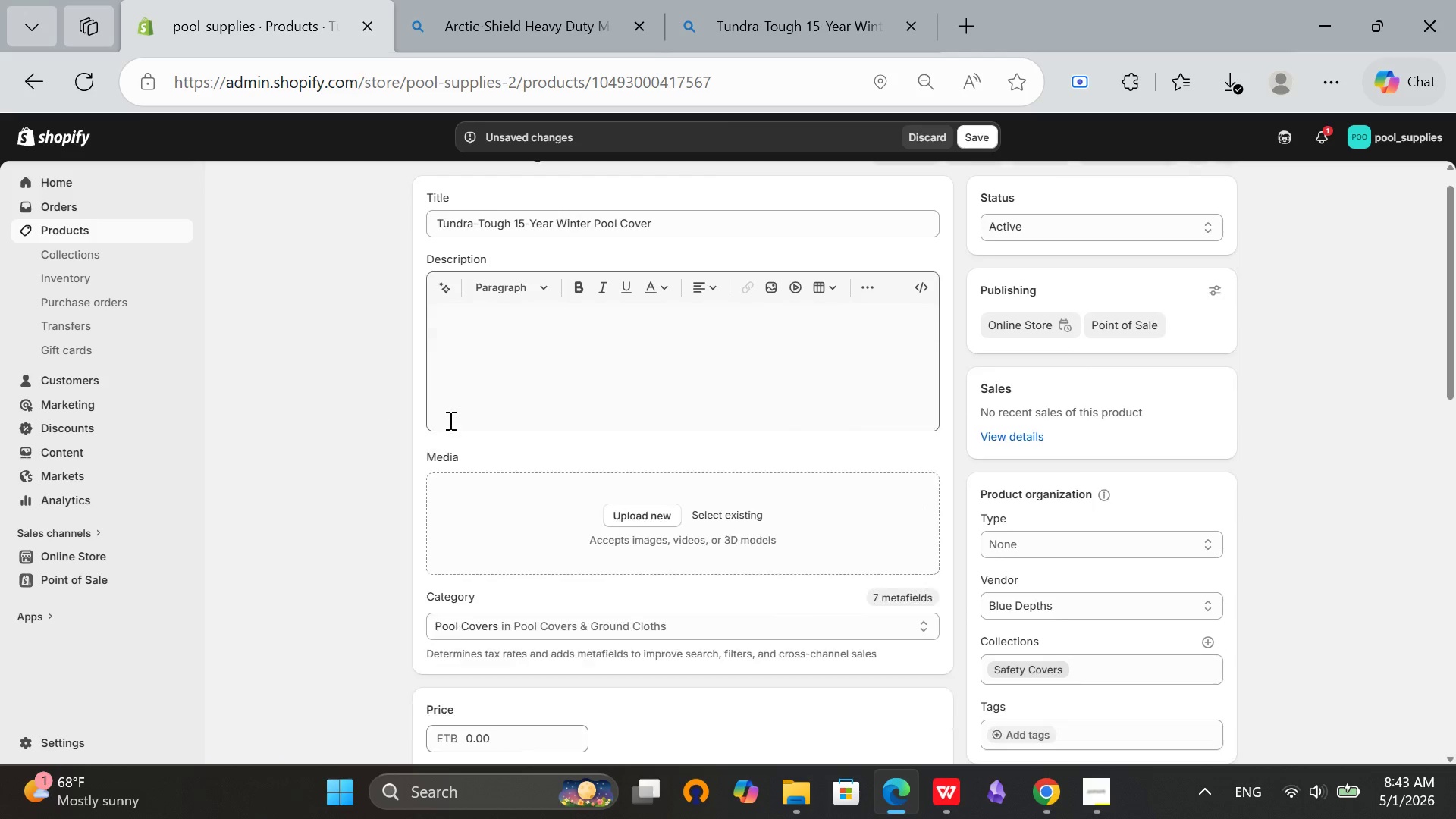 
scroll: coordinate [457, 418], scroll_direction: down, amount: 5.0
 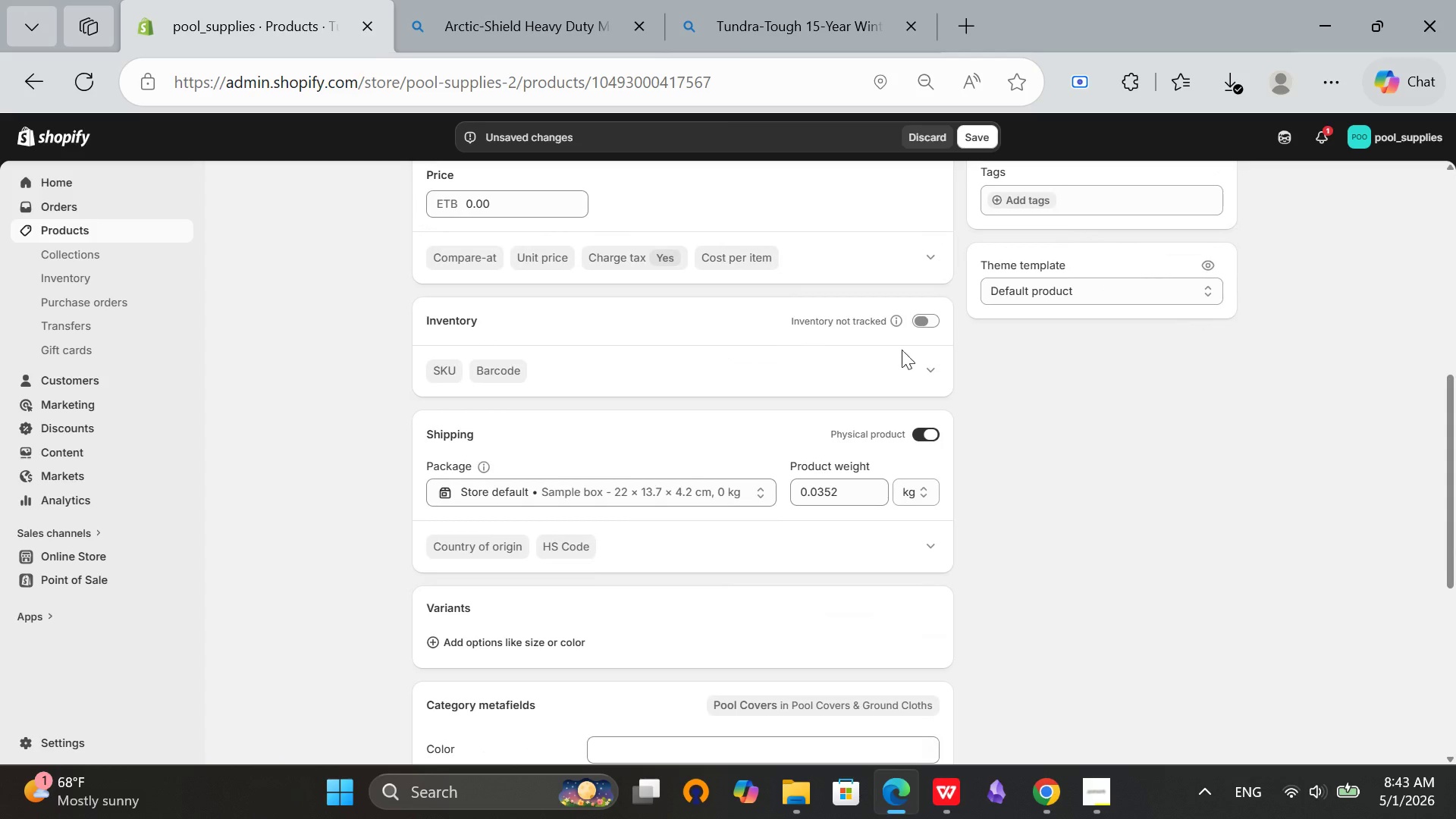 
left_click([897, 316])
 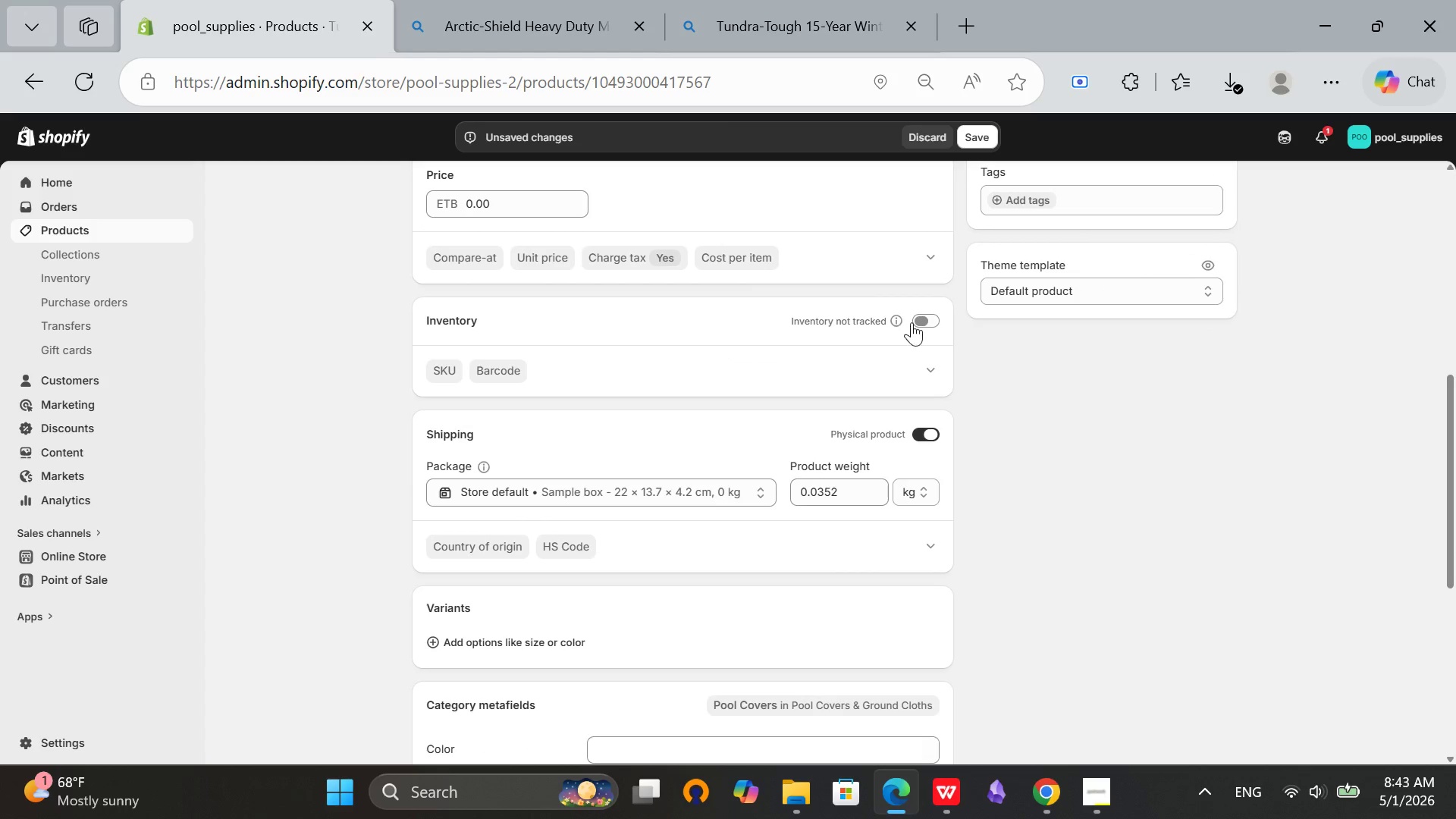 
left_click([916, 322])
 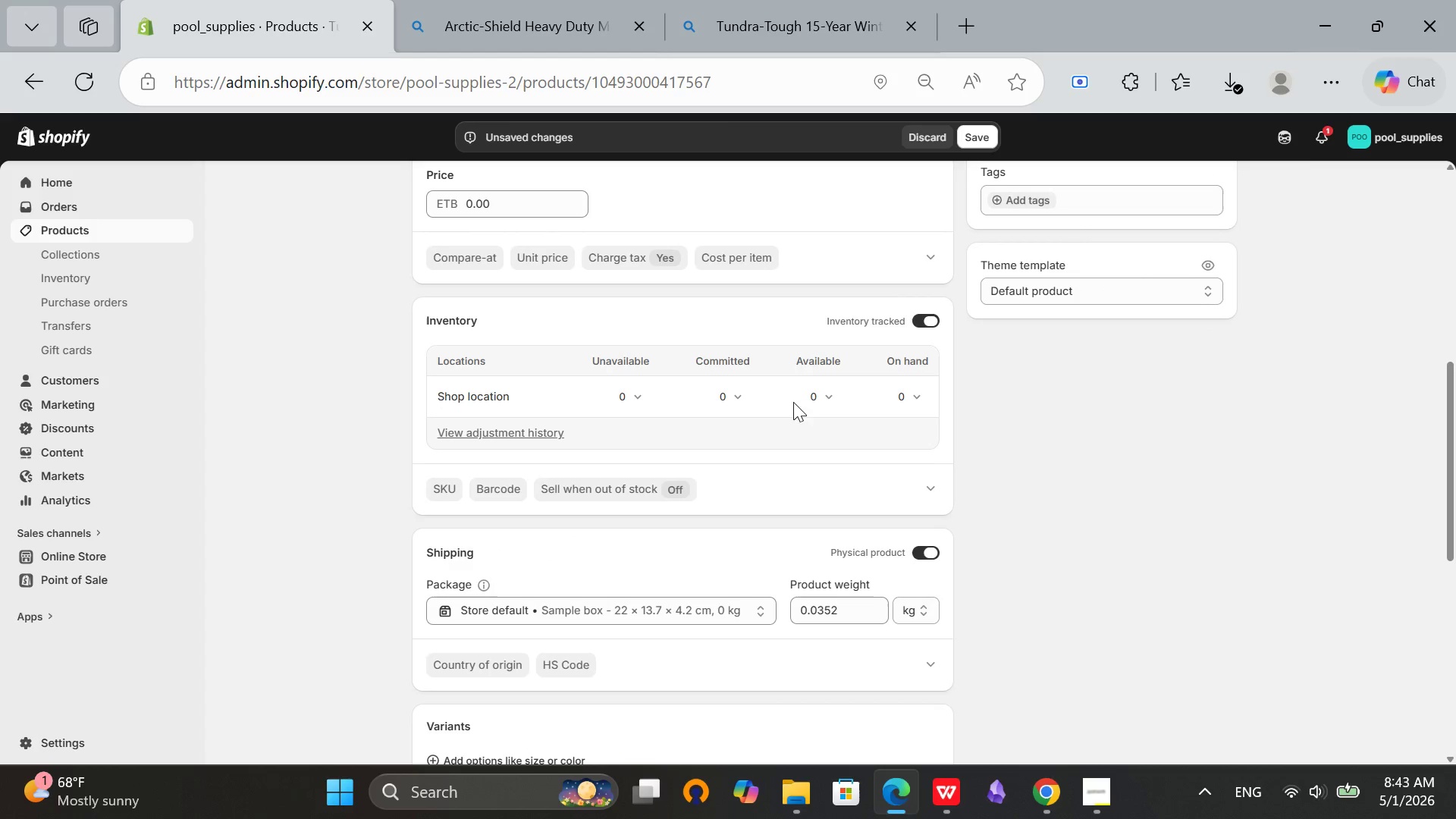 
left_click_drag(start_coordinate=[805, 401], to_coordinate=[809, 401])
 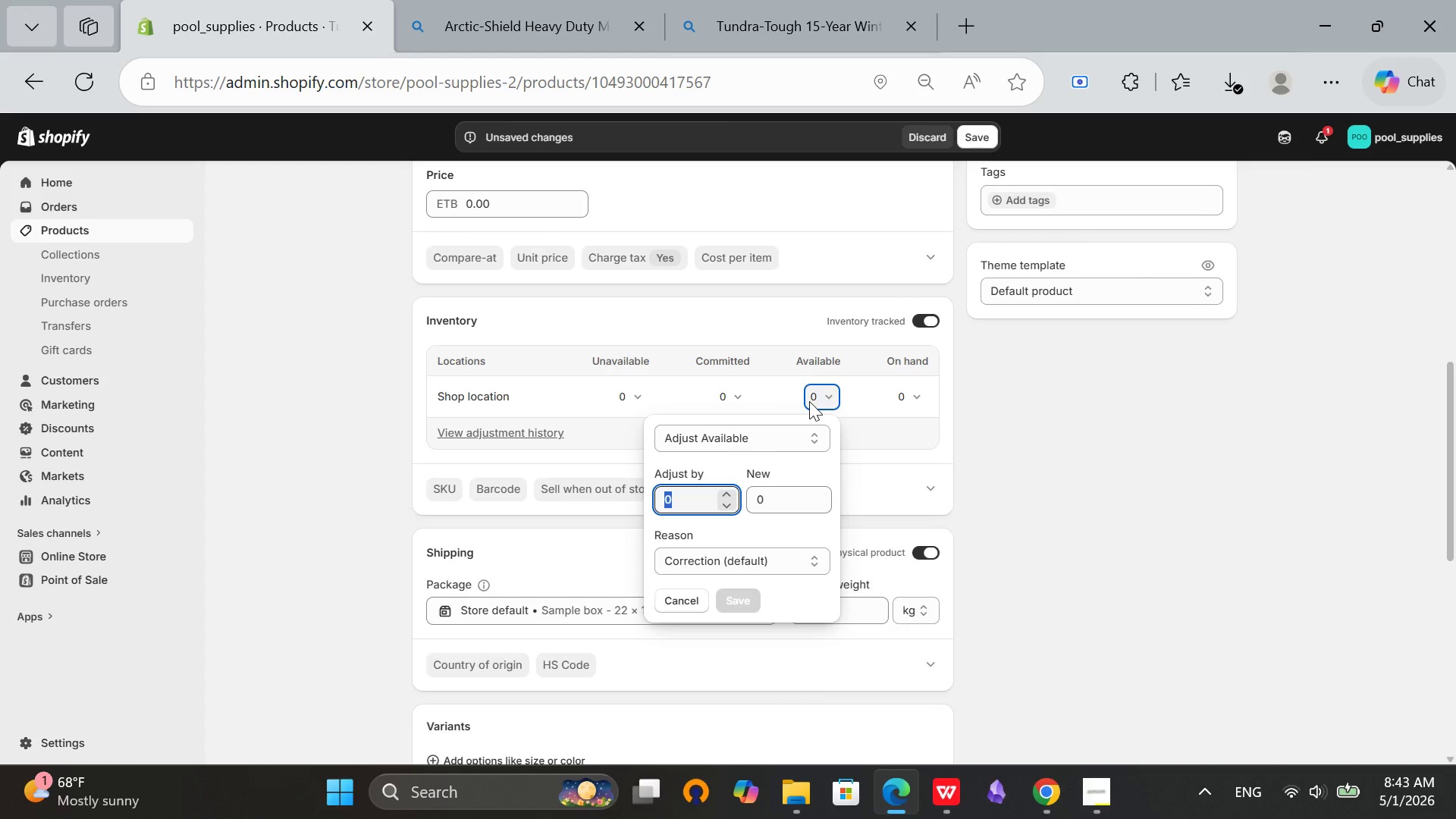 
type(5)
key(Backspace)
type(60)
 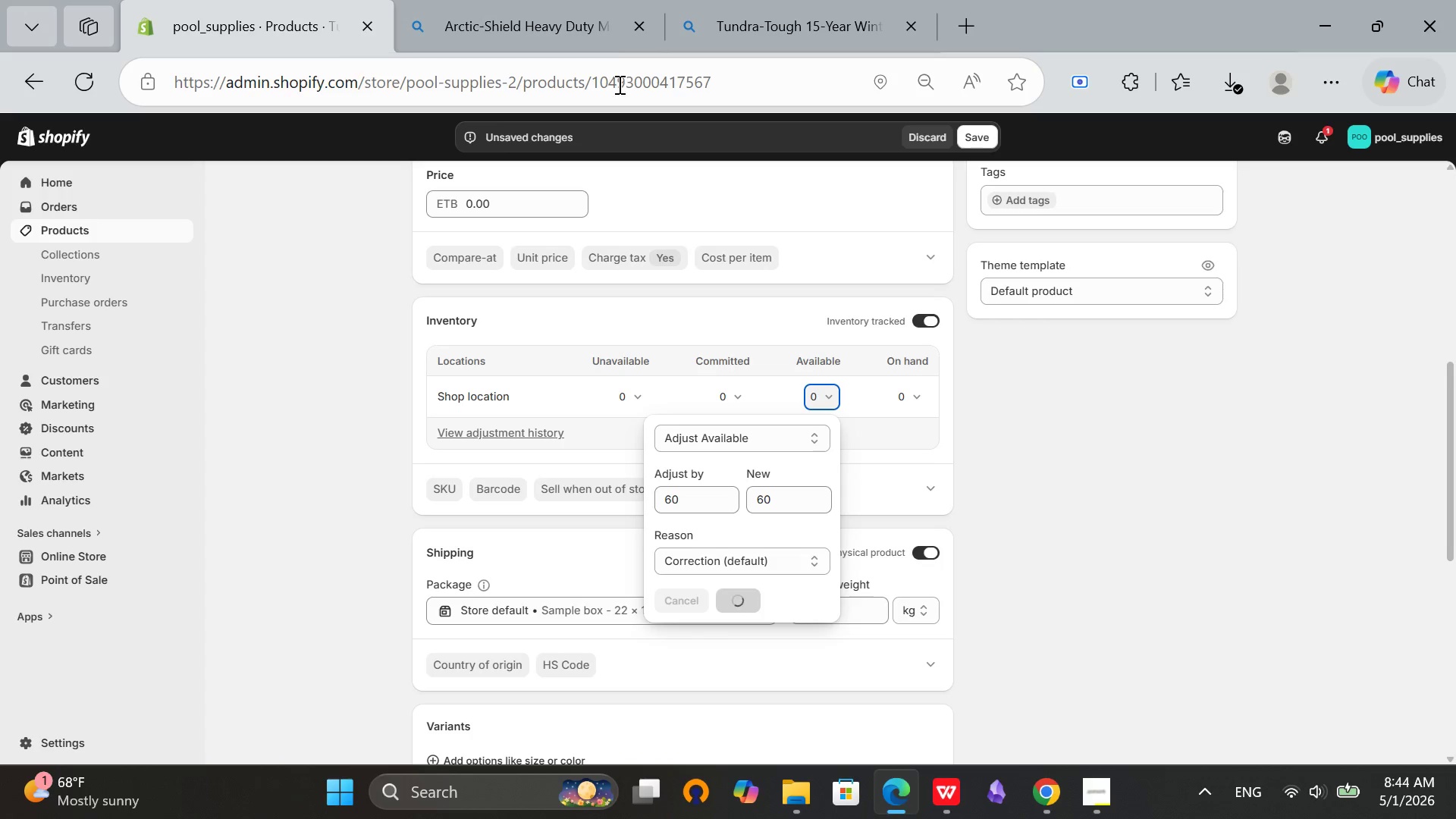 
left_click([804, 4])
 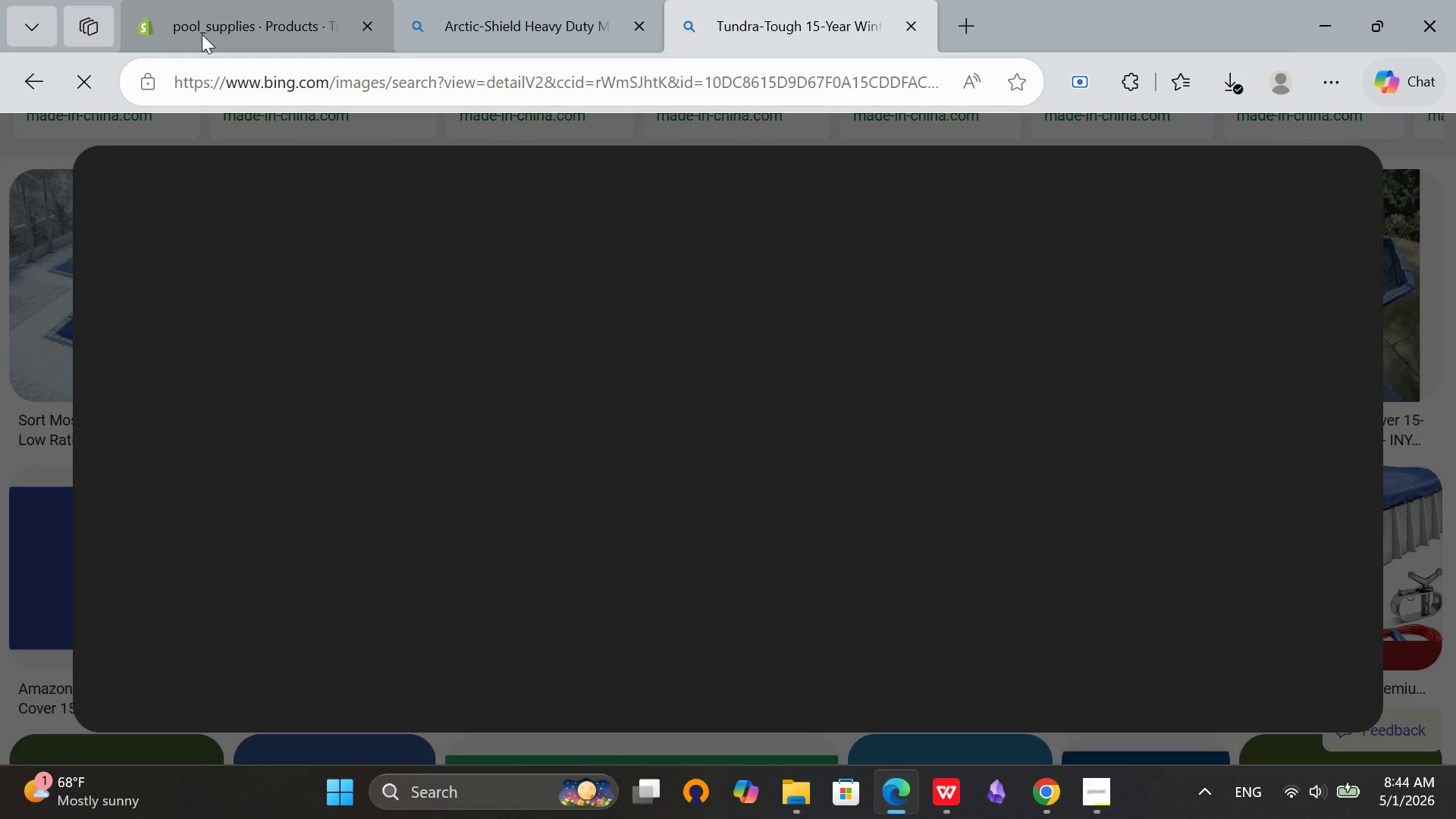 
left_click([225, 0])
 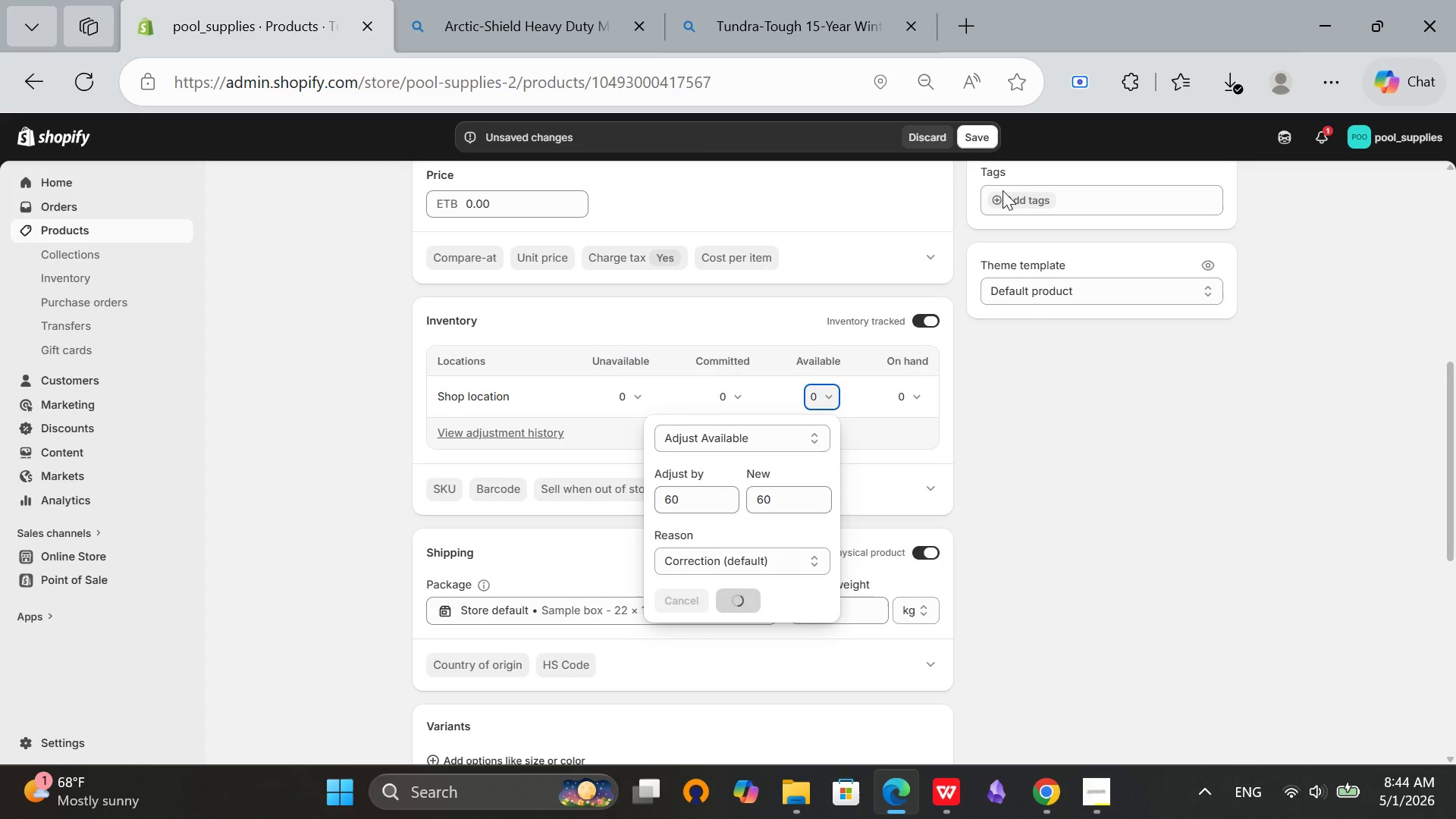 
left_click([1005, 197])
 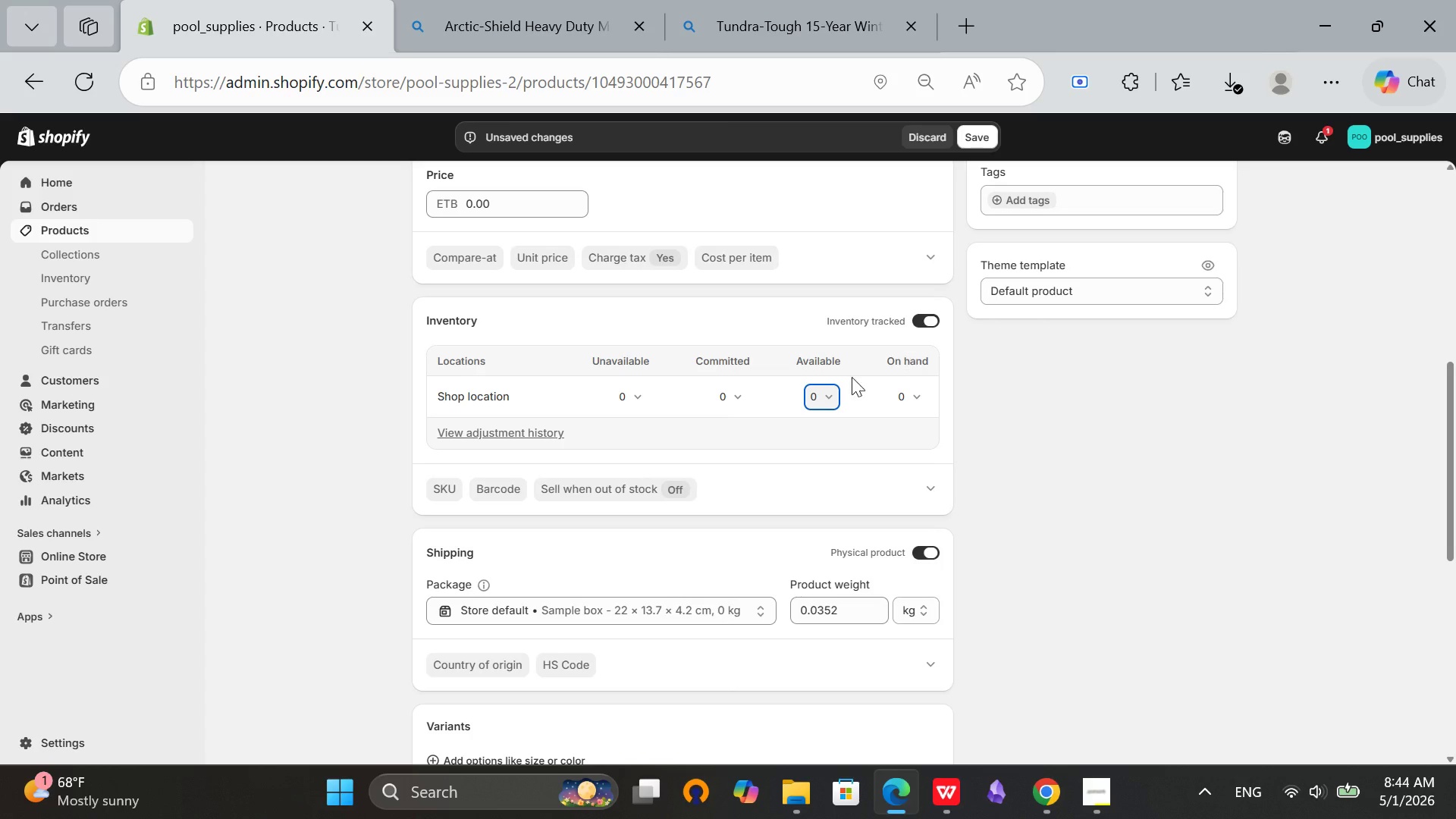 
left_click([805, 389])
 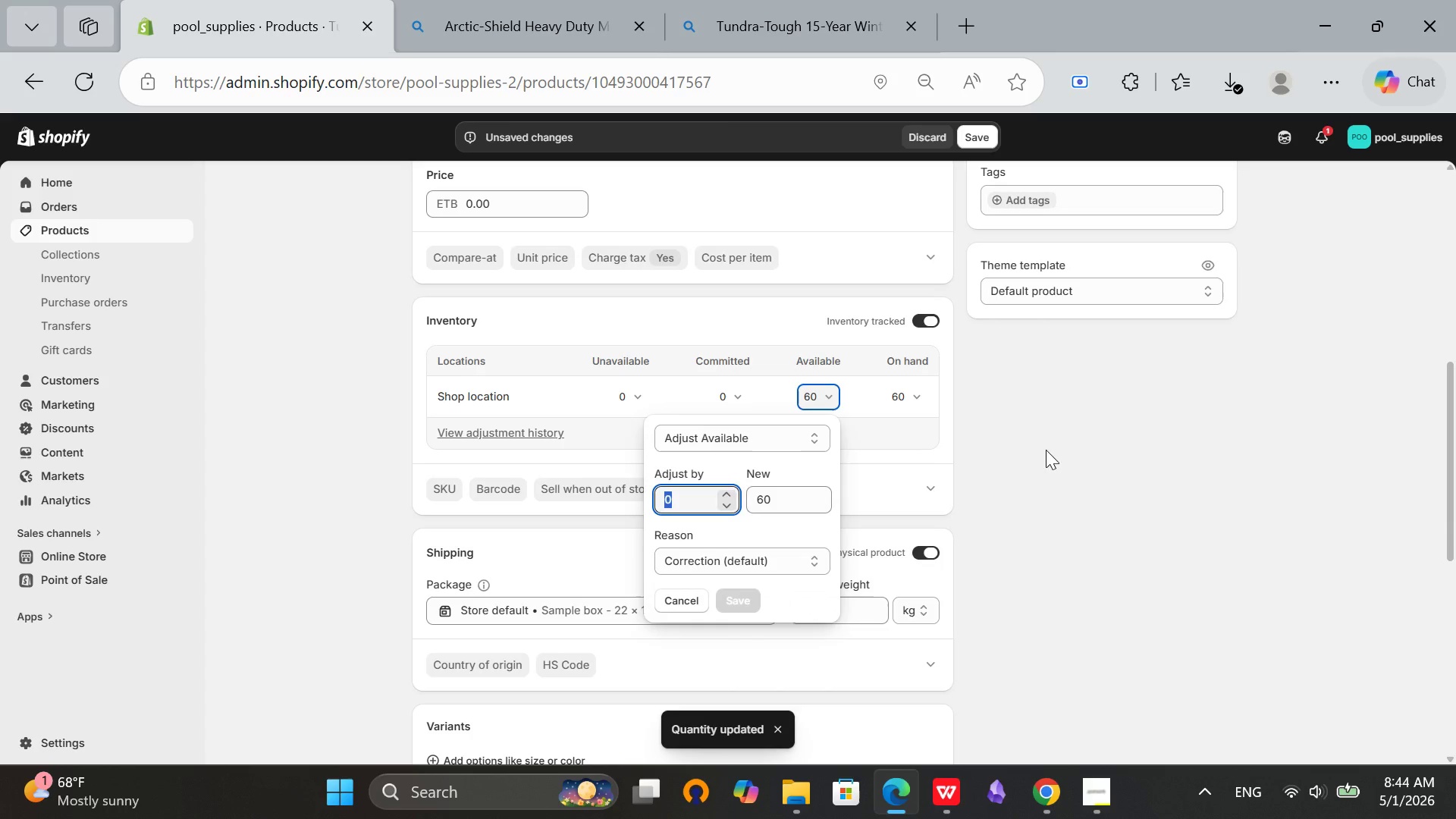 
left_click([1091, 458])
 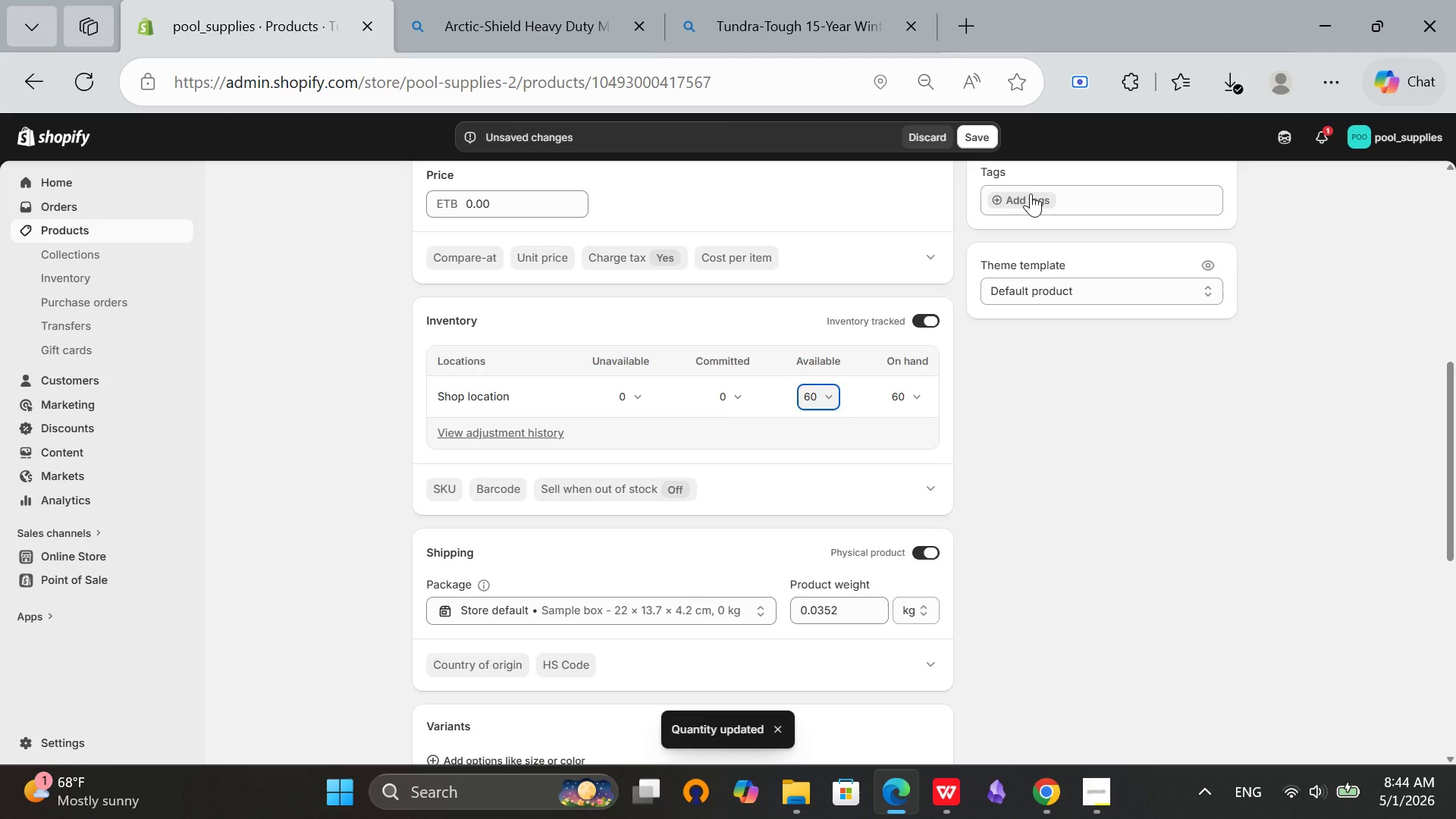 
left_click([1031, 193])
 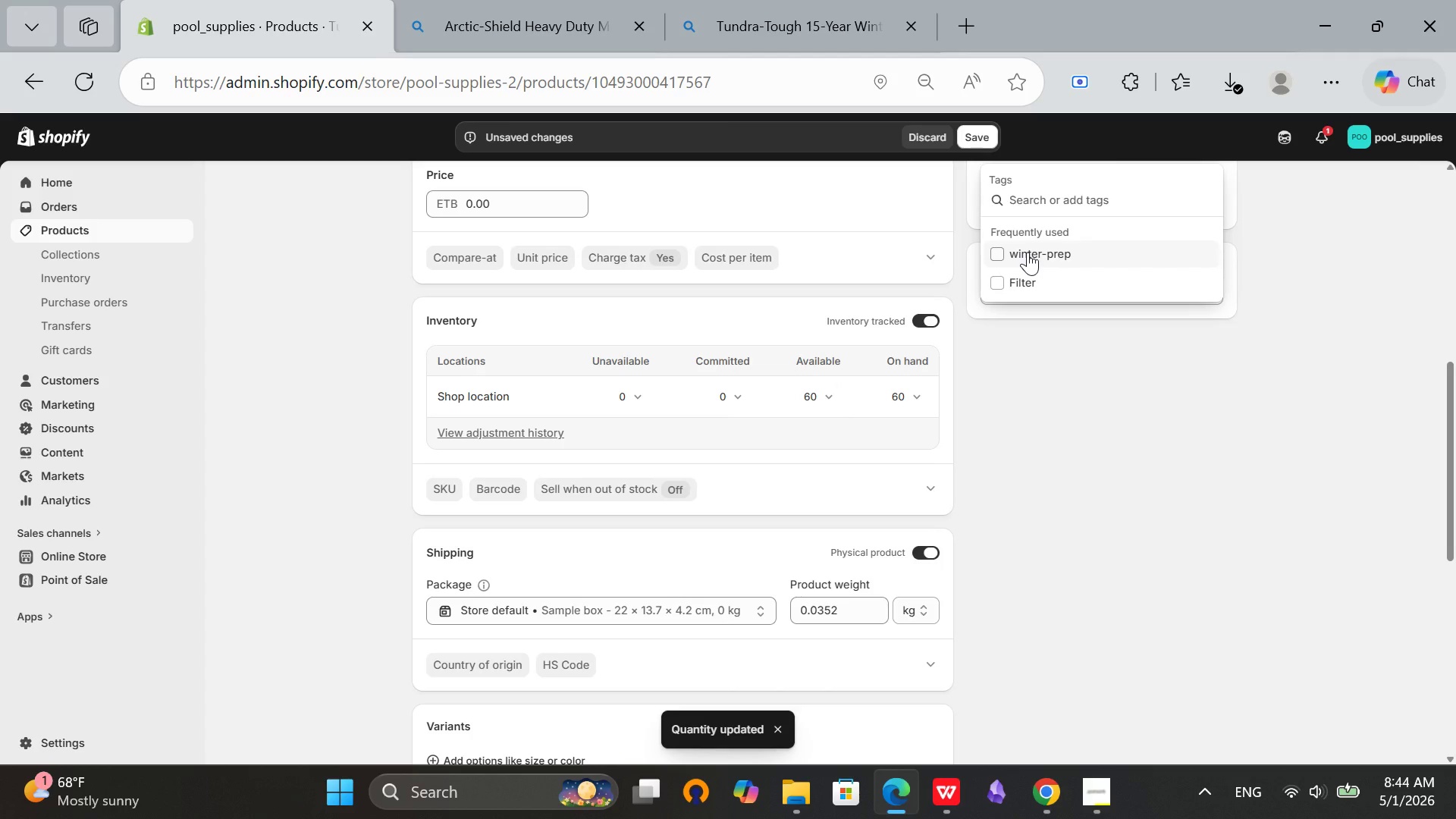 
double_click([1044, 418])
 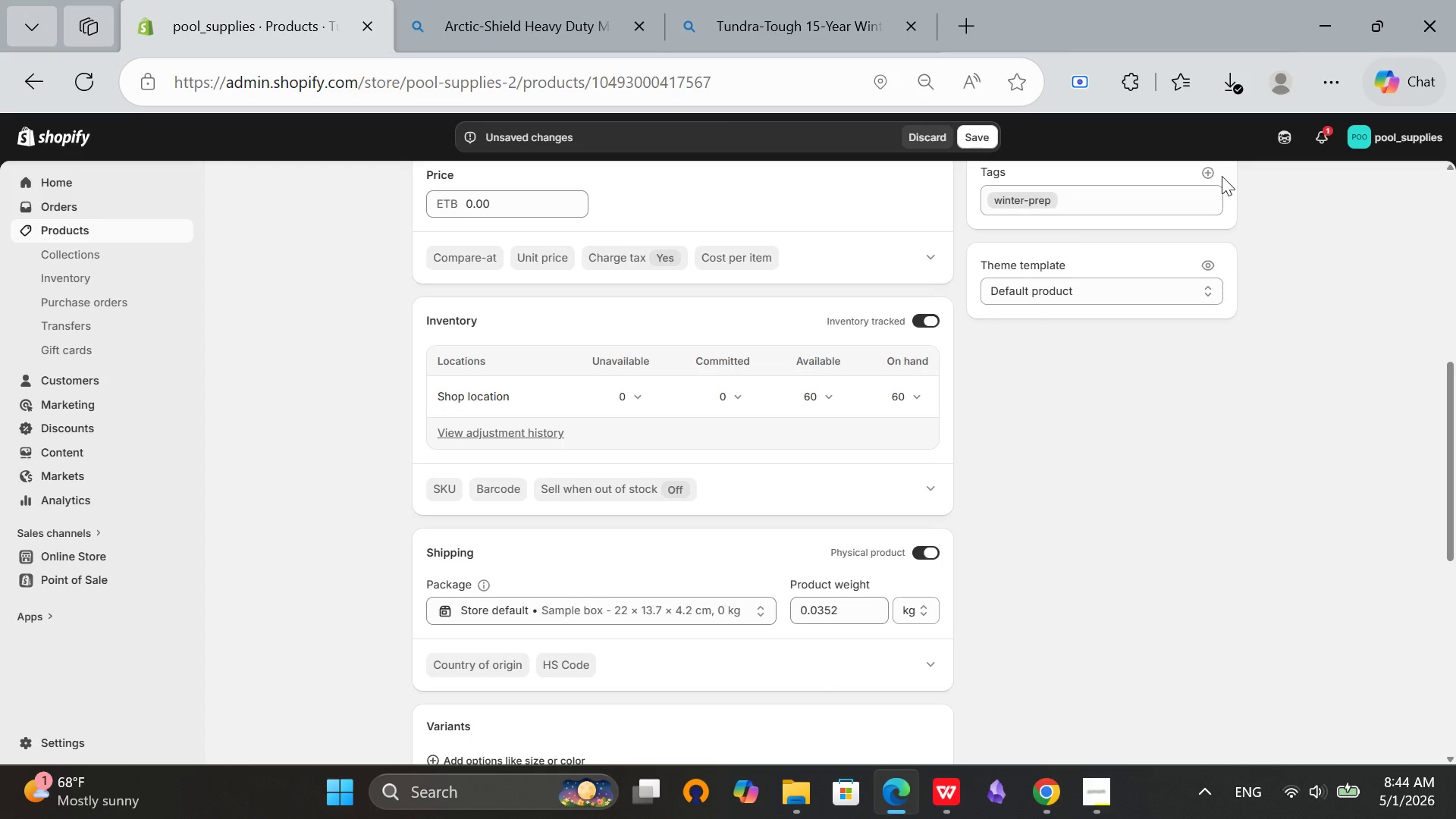 
left_click([1203, 166])
 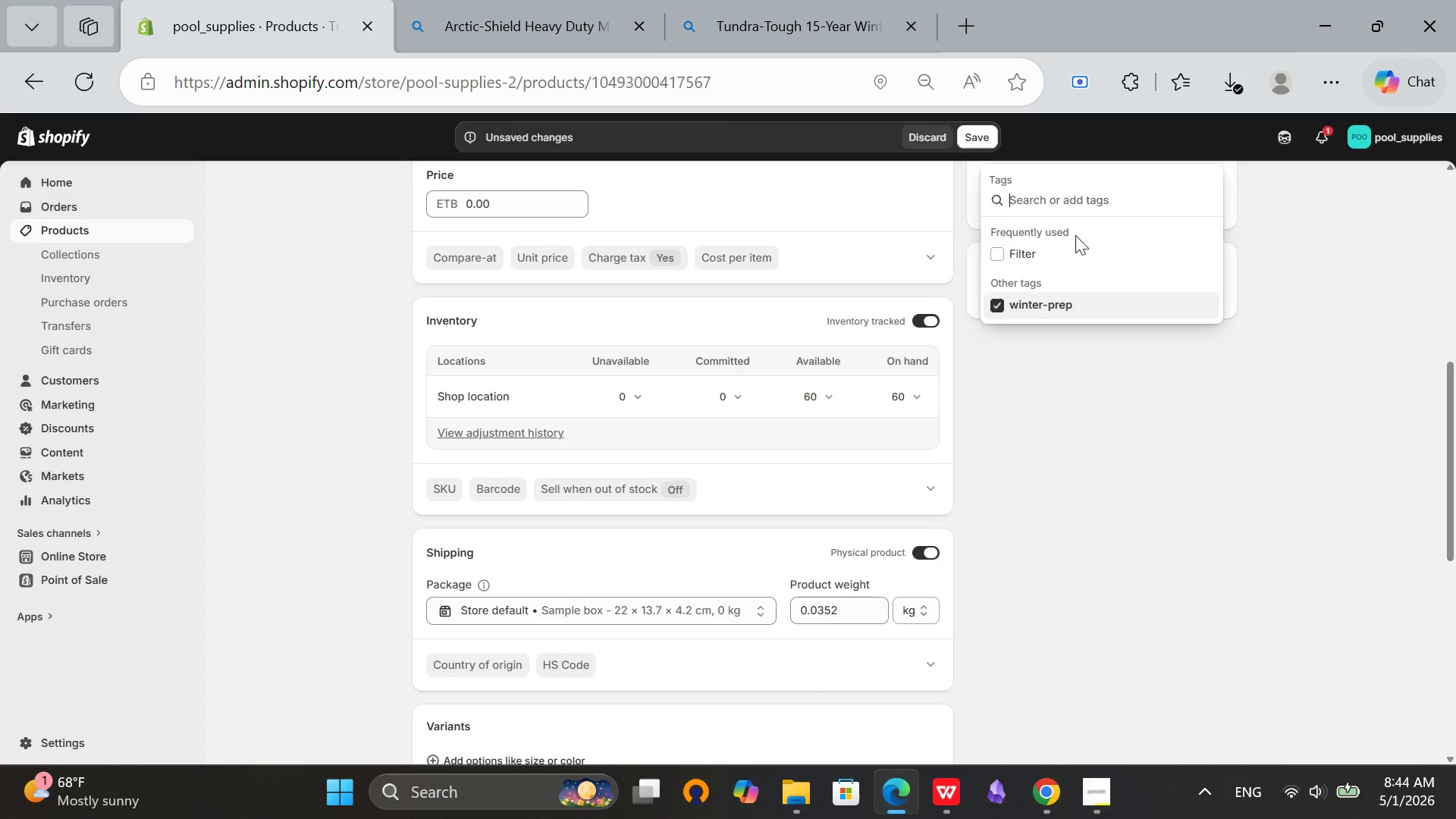 
type(Safety-Cover)
 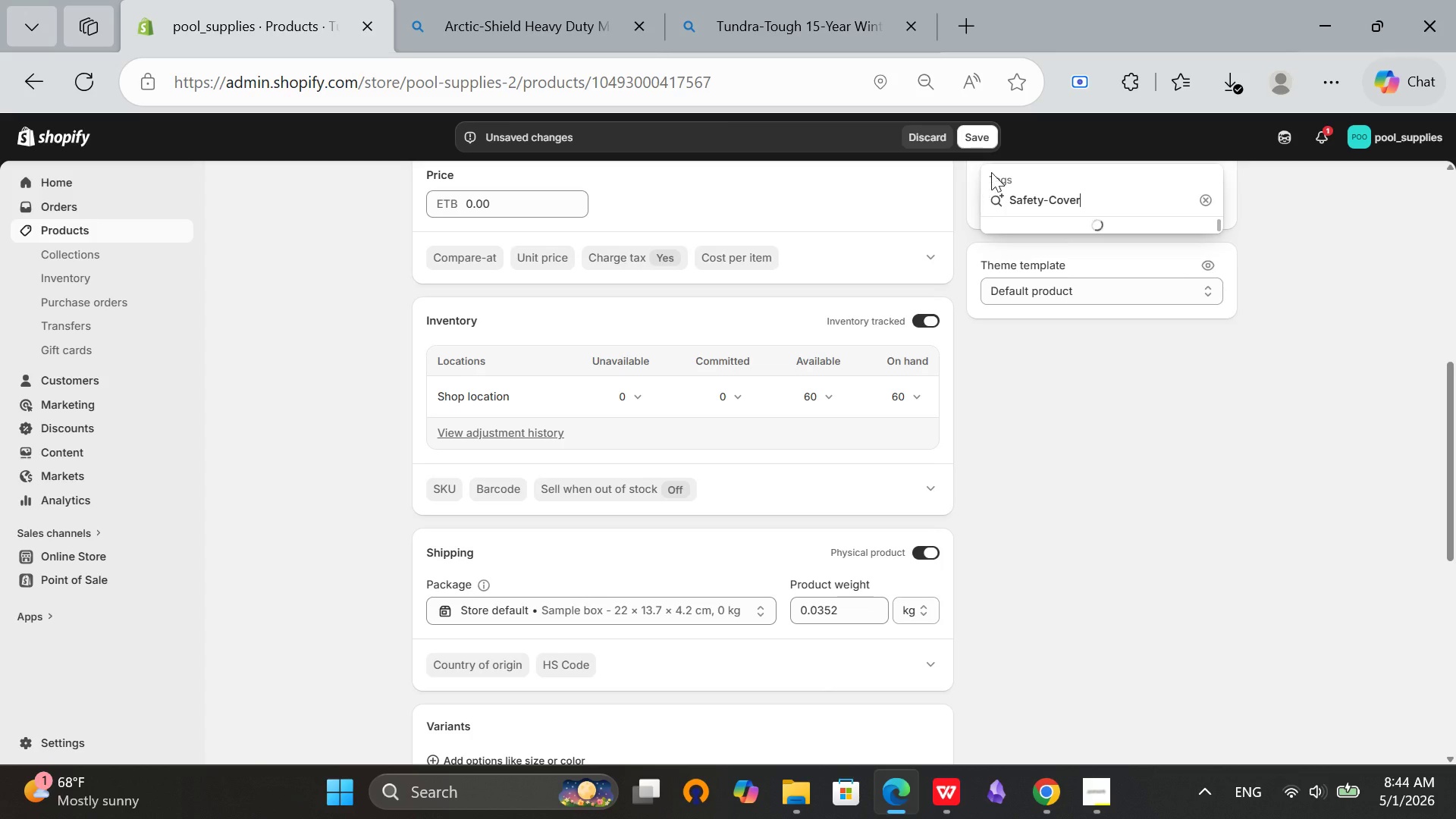 
key(Enter)
 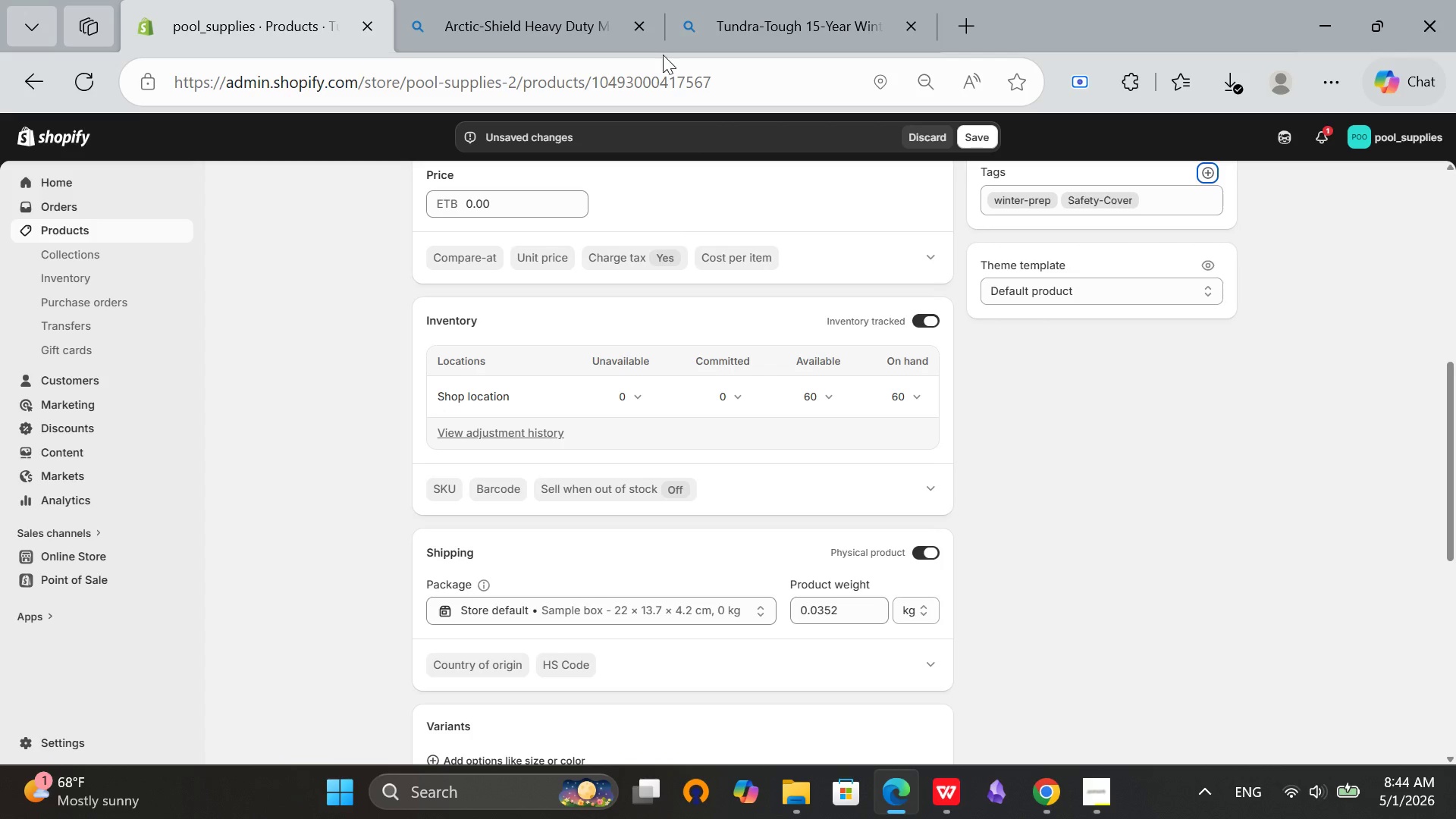 
left_click([731, 0])
 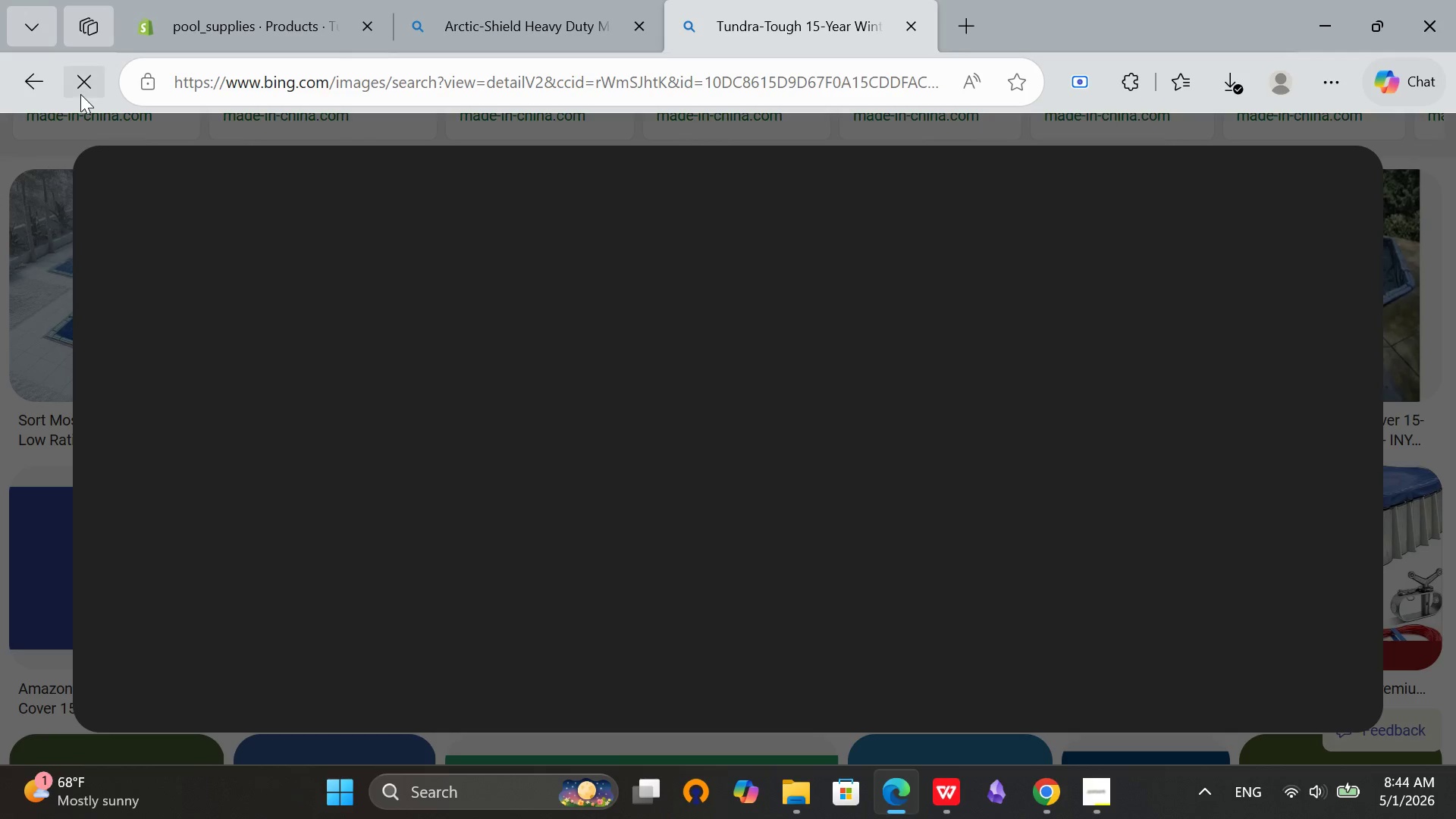 
double_click([82, 93])
 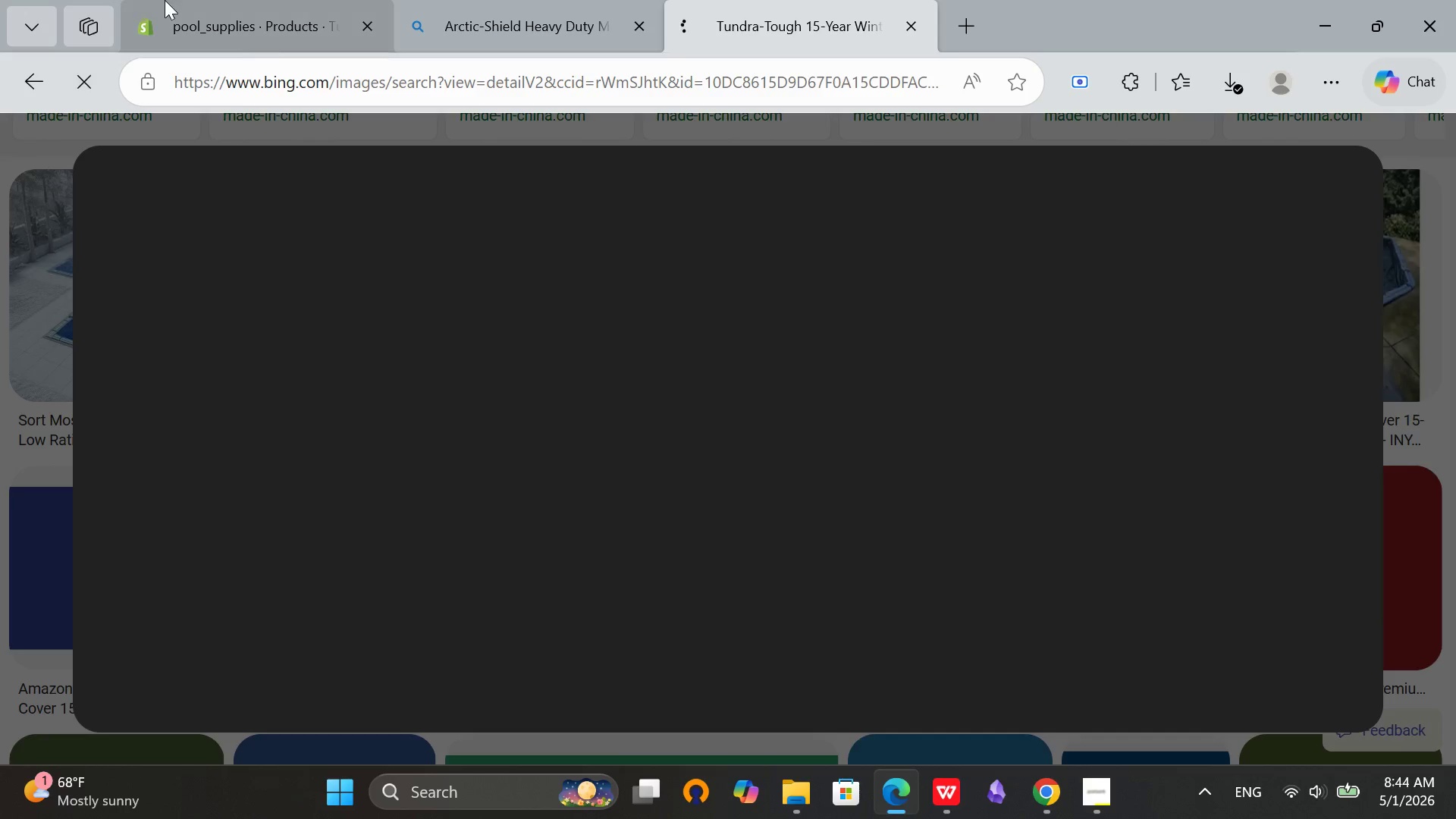 
left_click([165, 0])
 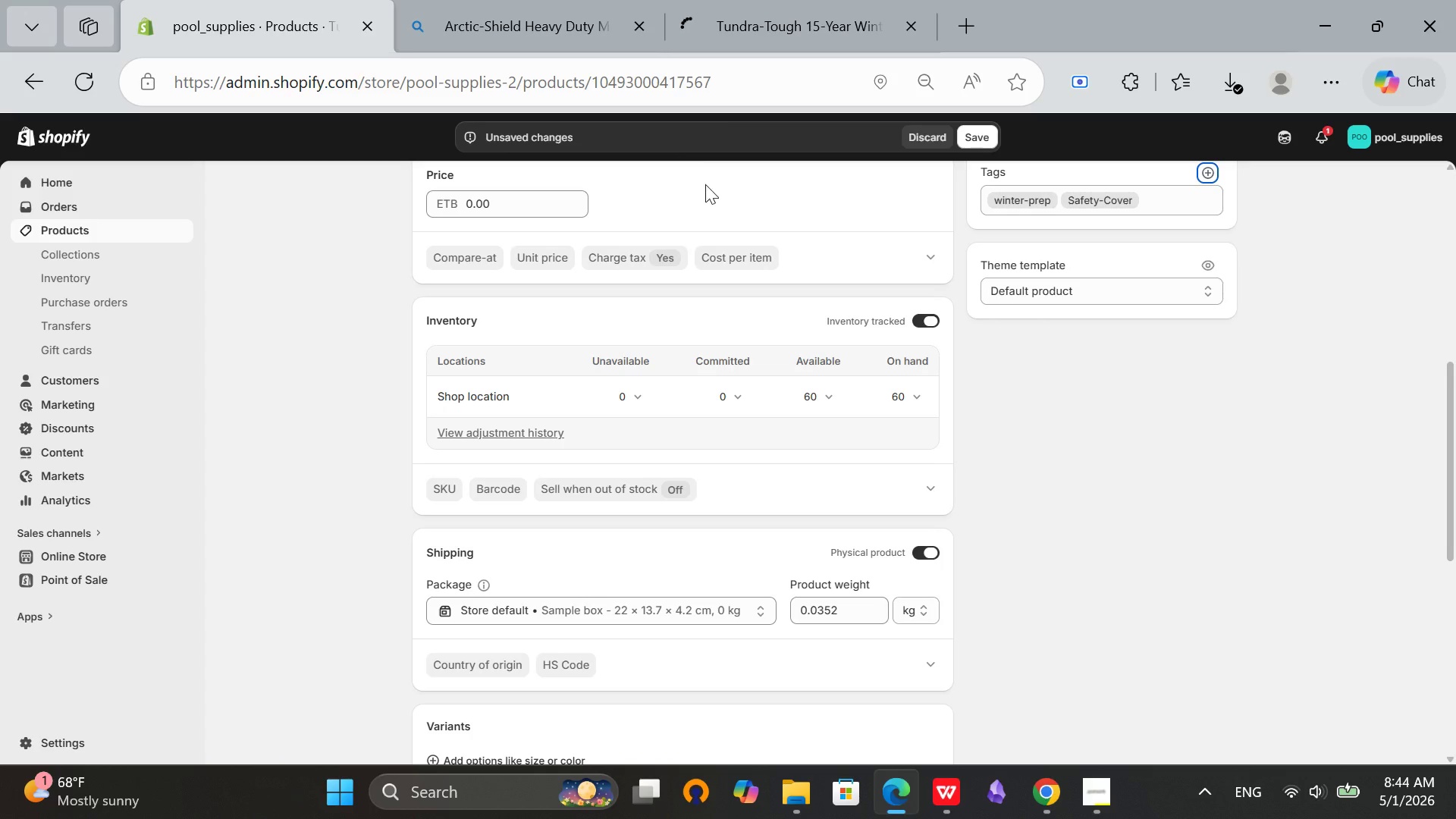 
scroll: coordinate [713, 247], scroll_direction: down, amount: 11.0
 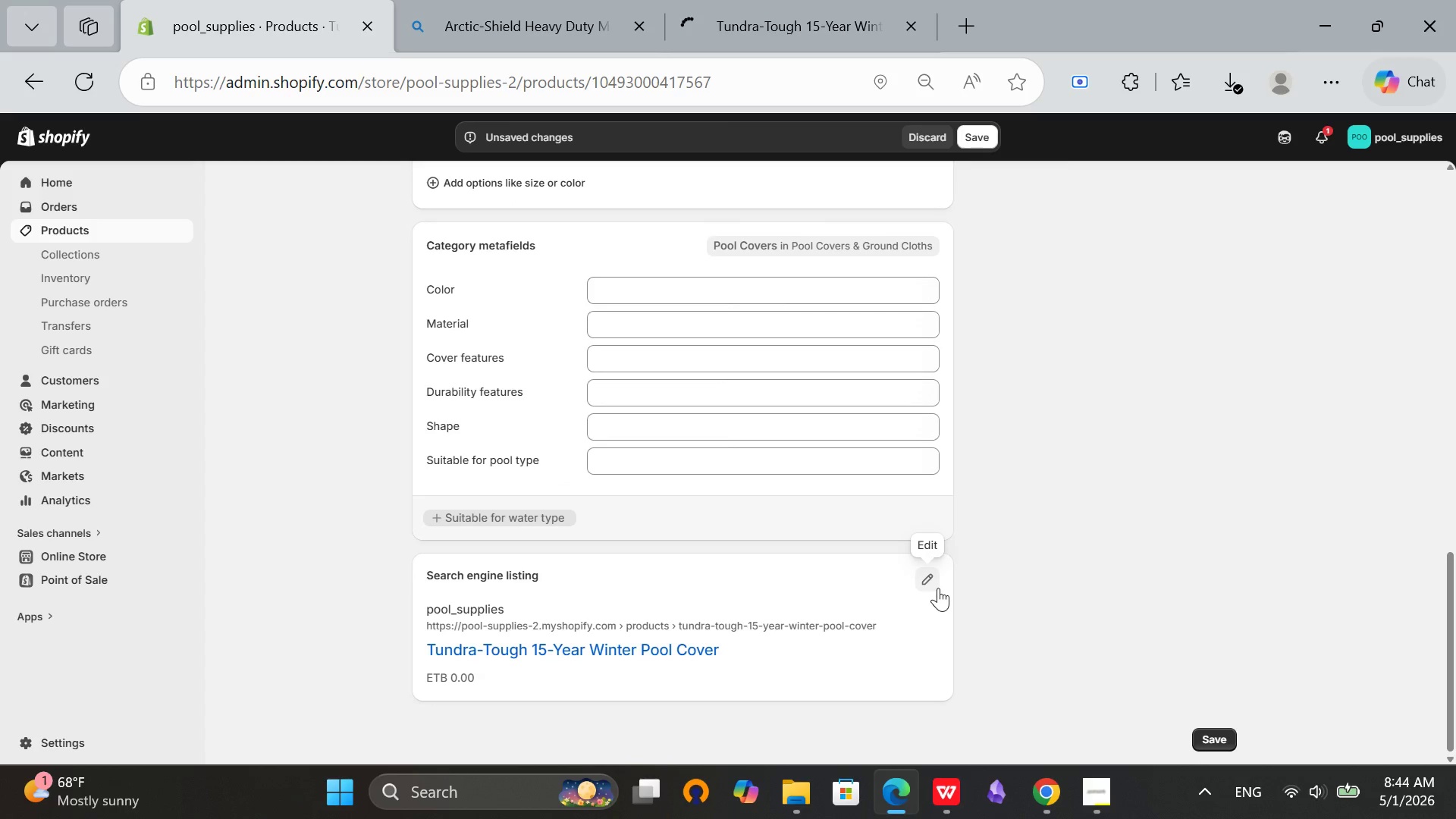 
left_click([938, 576])
 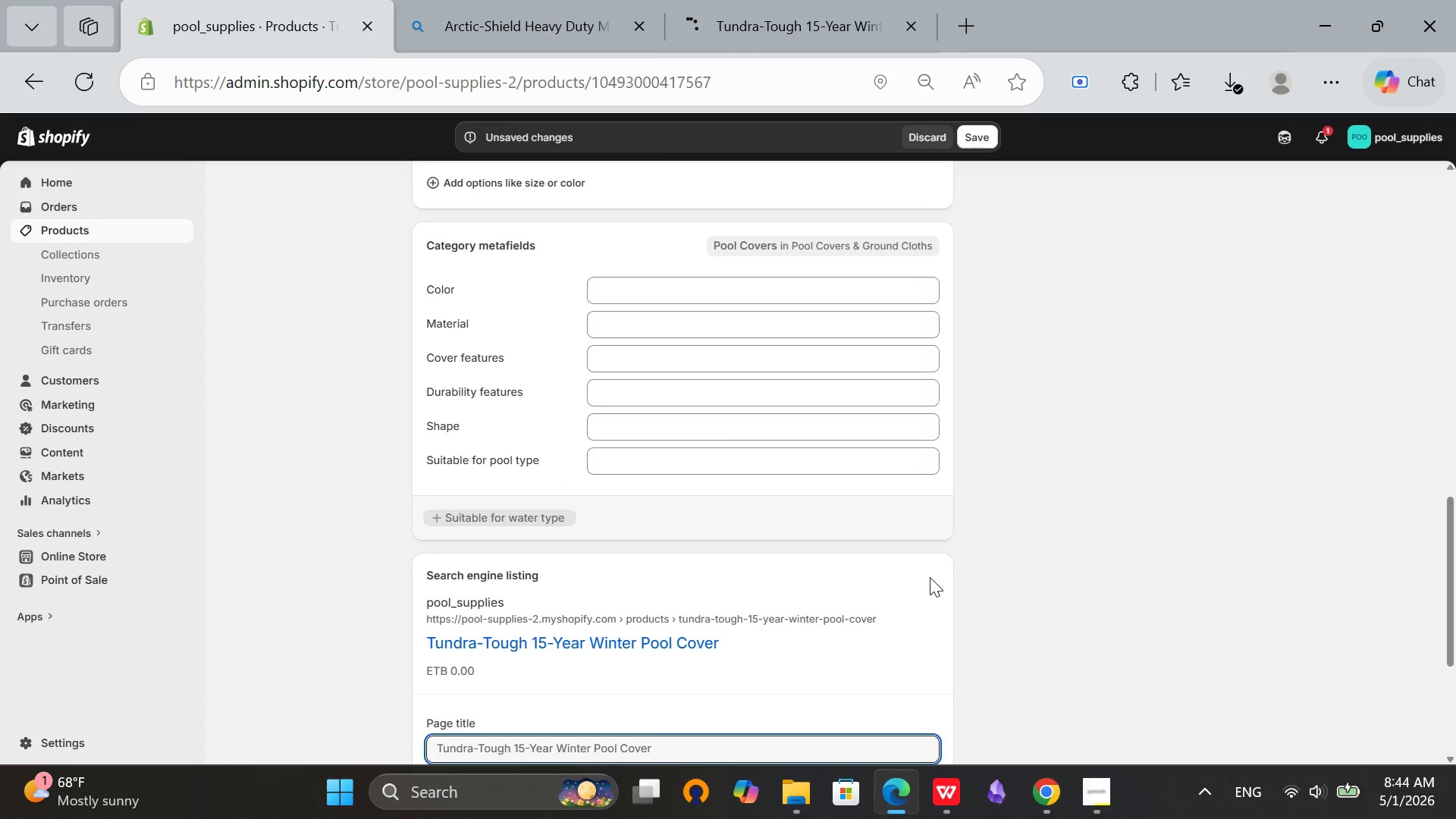 
scroll: coordinate [930, 577], scroll_direction: down, amount: 5.0
 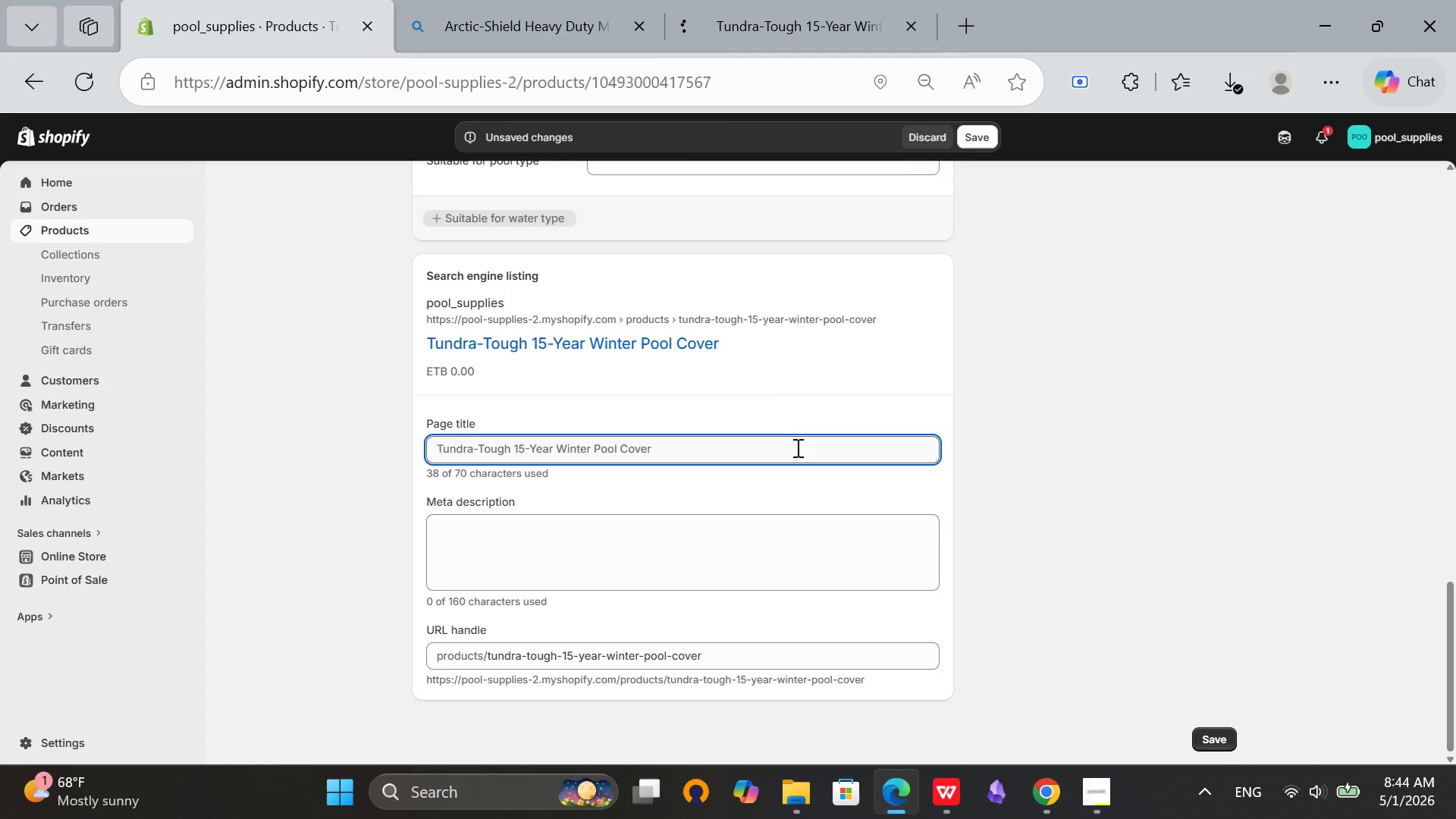 
left_click([796, 440])
 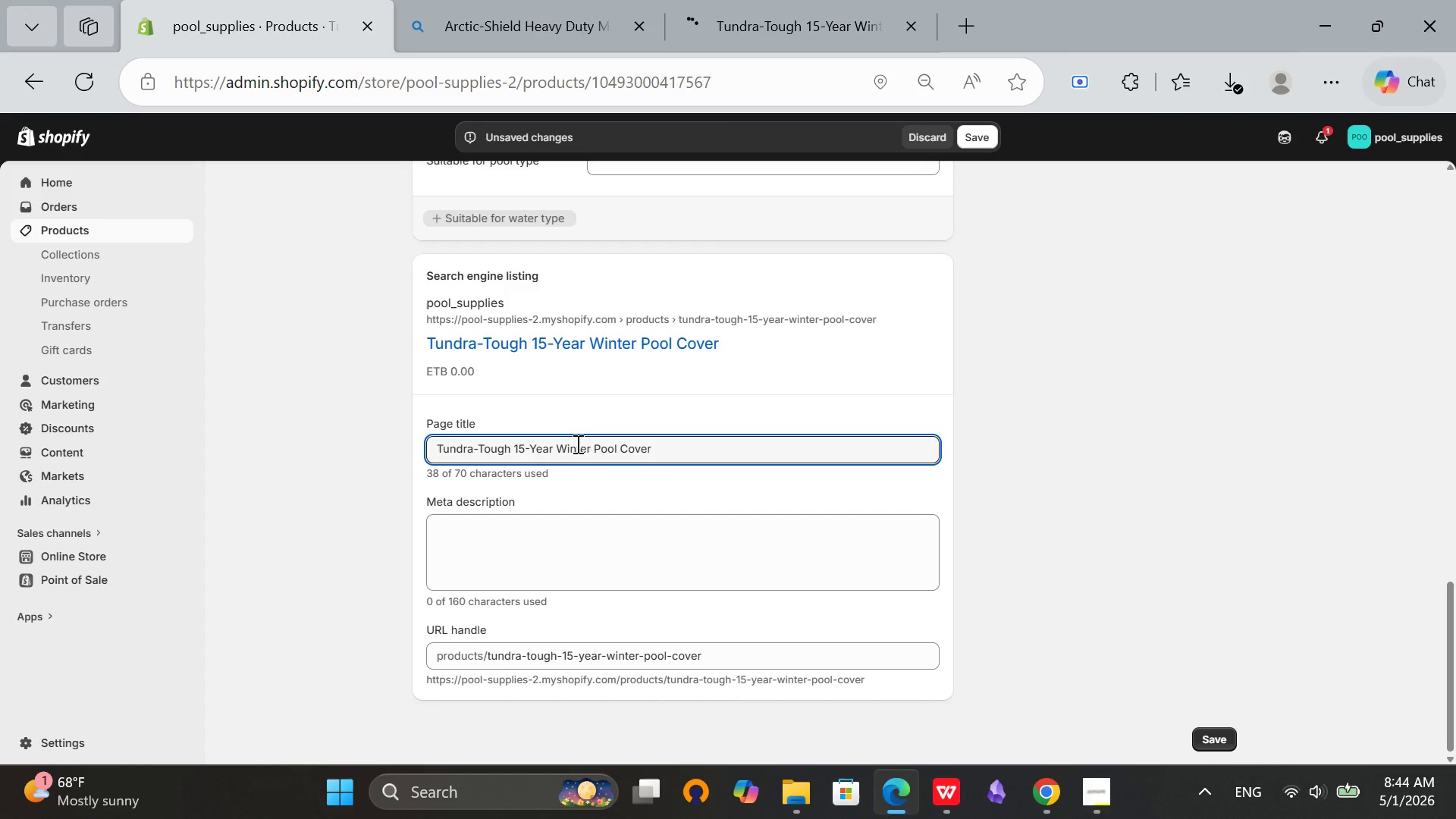 
left_click_drag(start_coordinate=[660, 444], to_coordinate=[166, 450])
 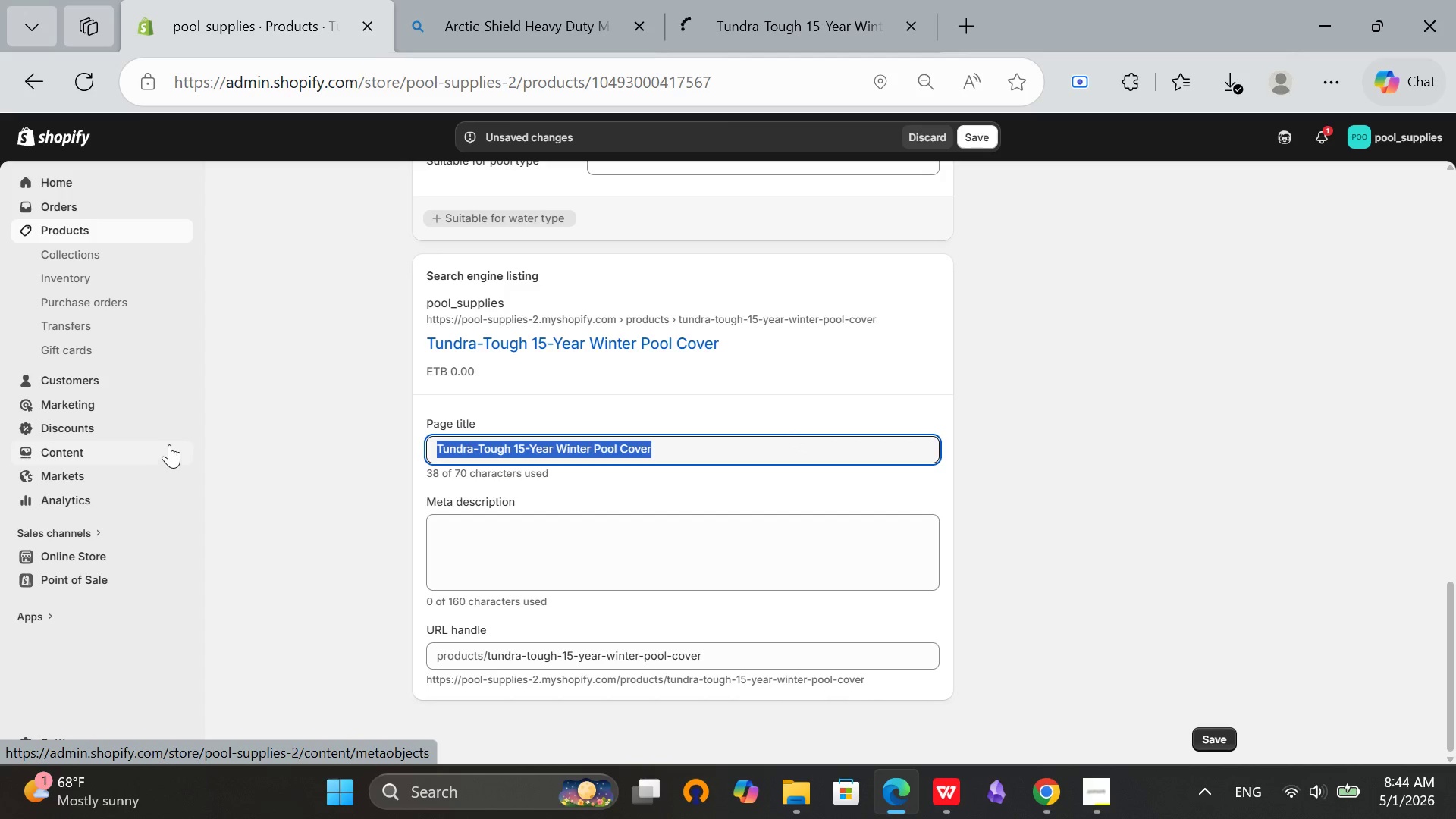 
key(Backspace)
type(Winter Pool Cover C)
key(Backspace)
type(UV Protection)
 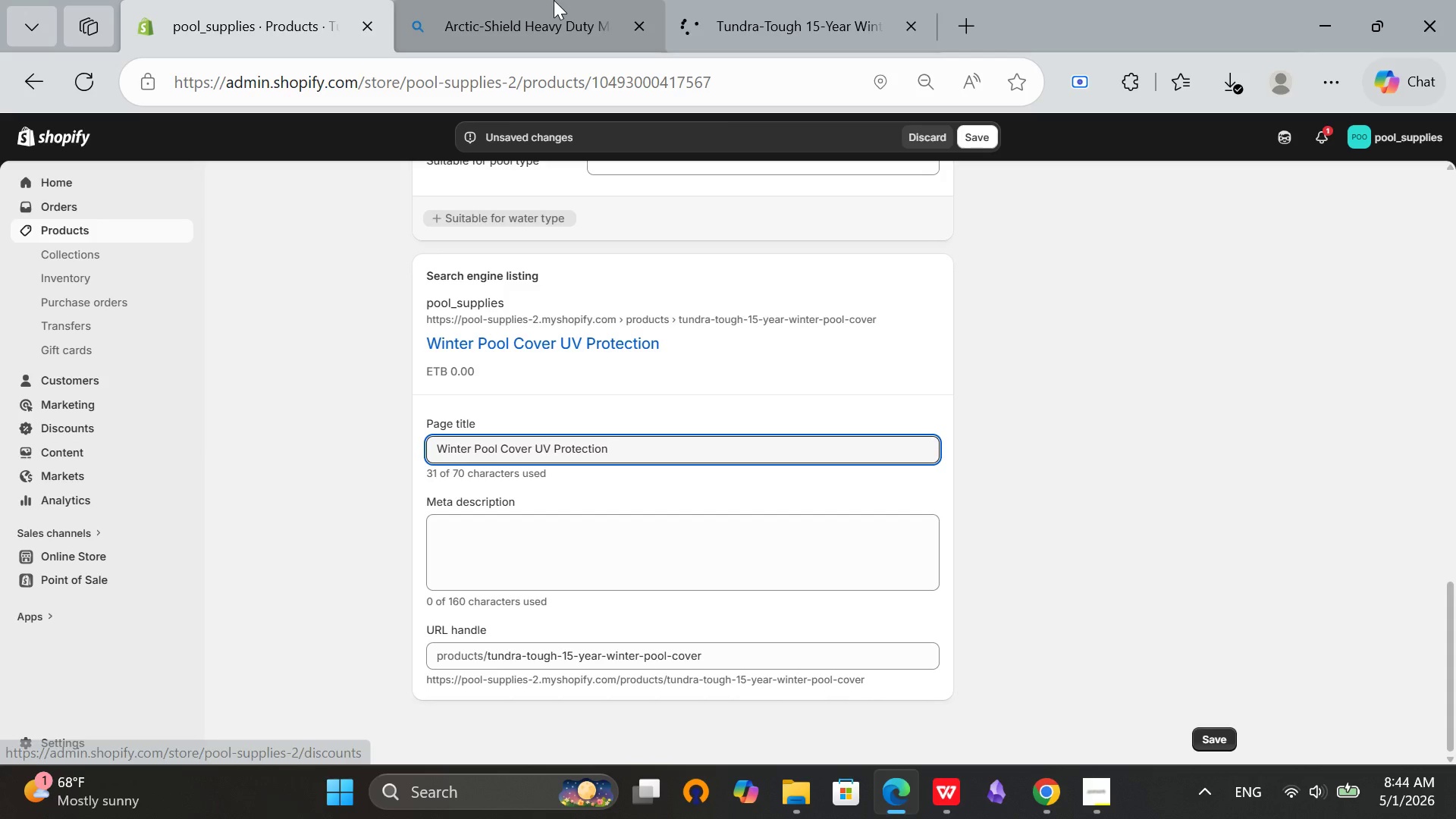 
left_click([756, 0])
 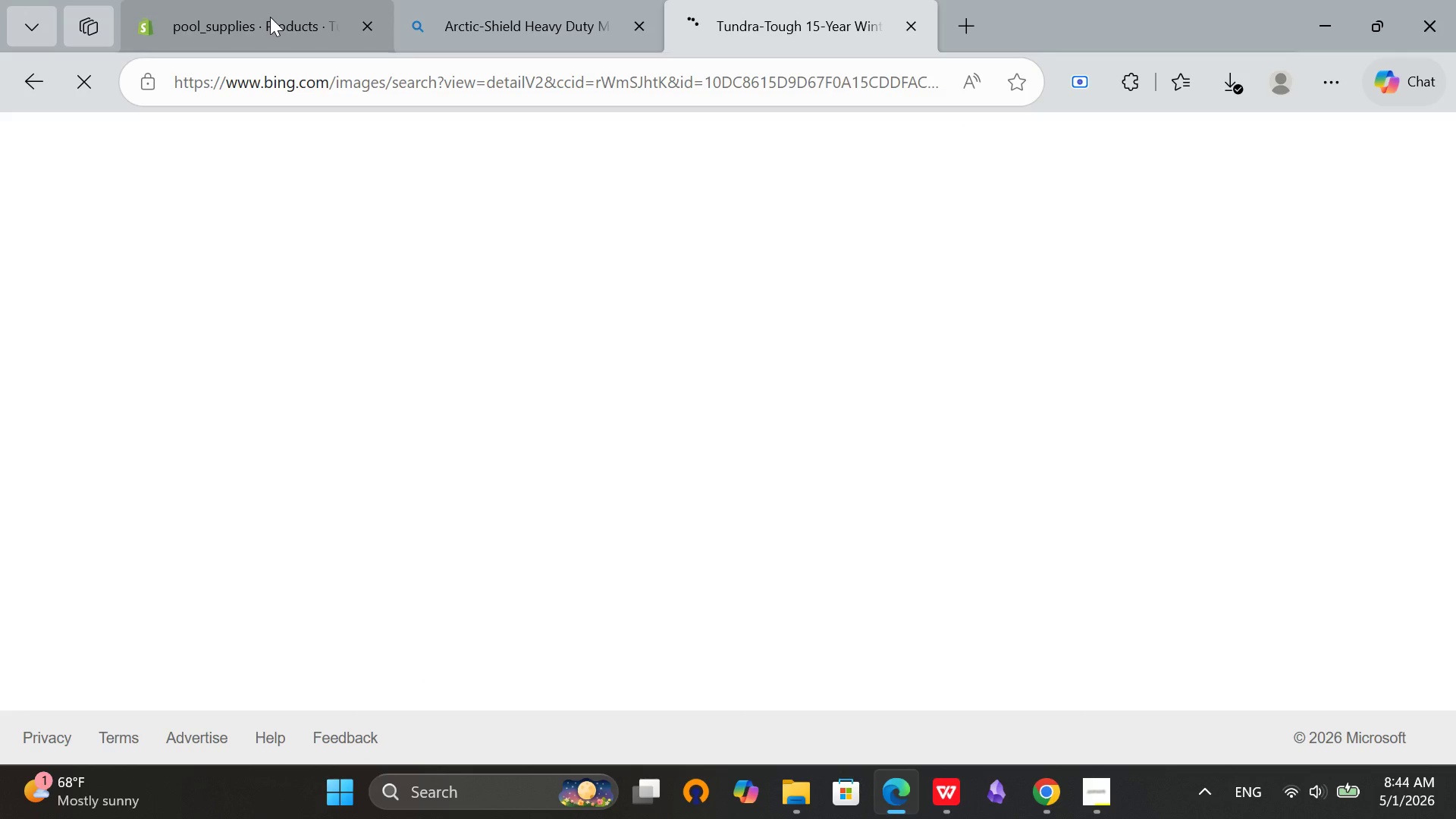 
left_click([262, 0])
 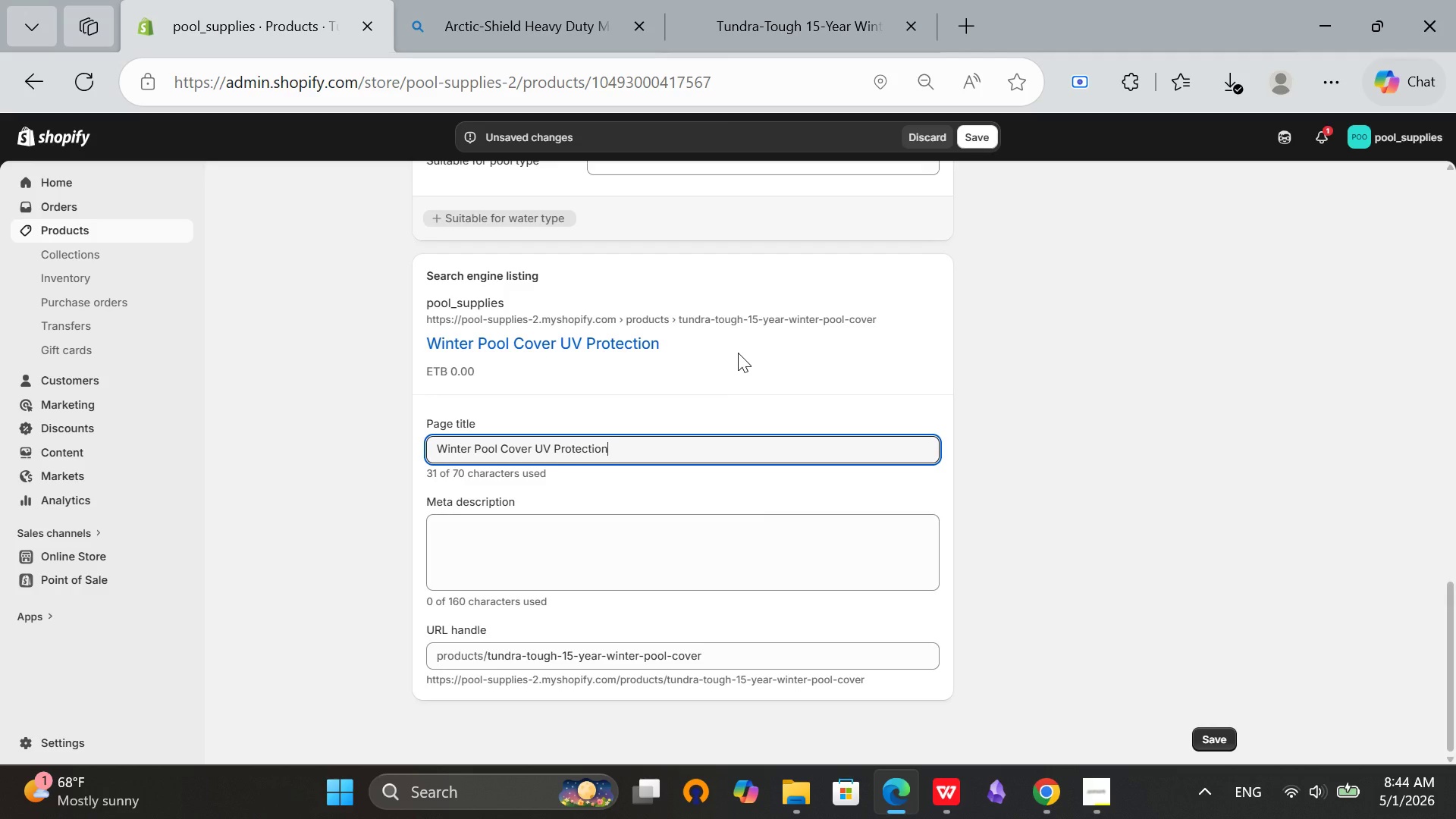 
scroll: coordinate [738, 353], scroll_direction: down, amount: 1.0
 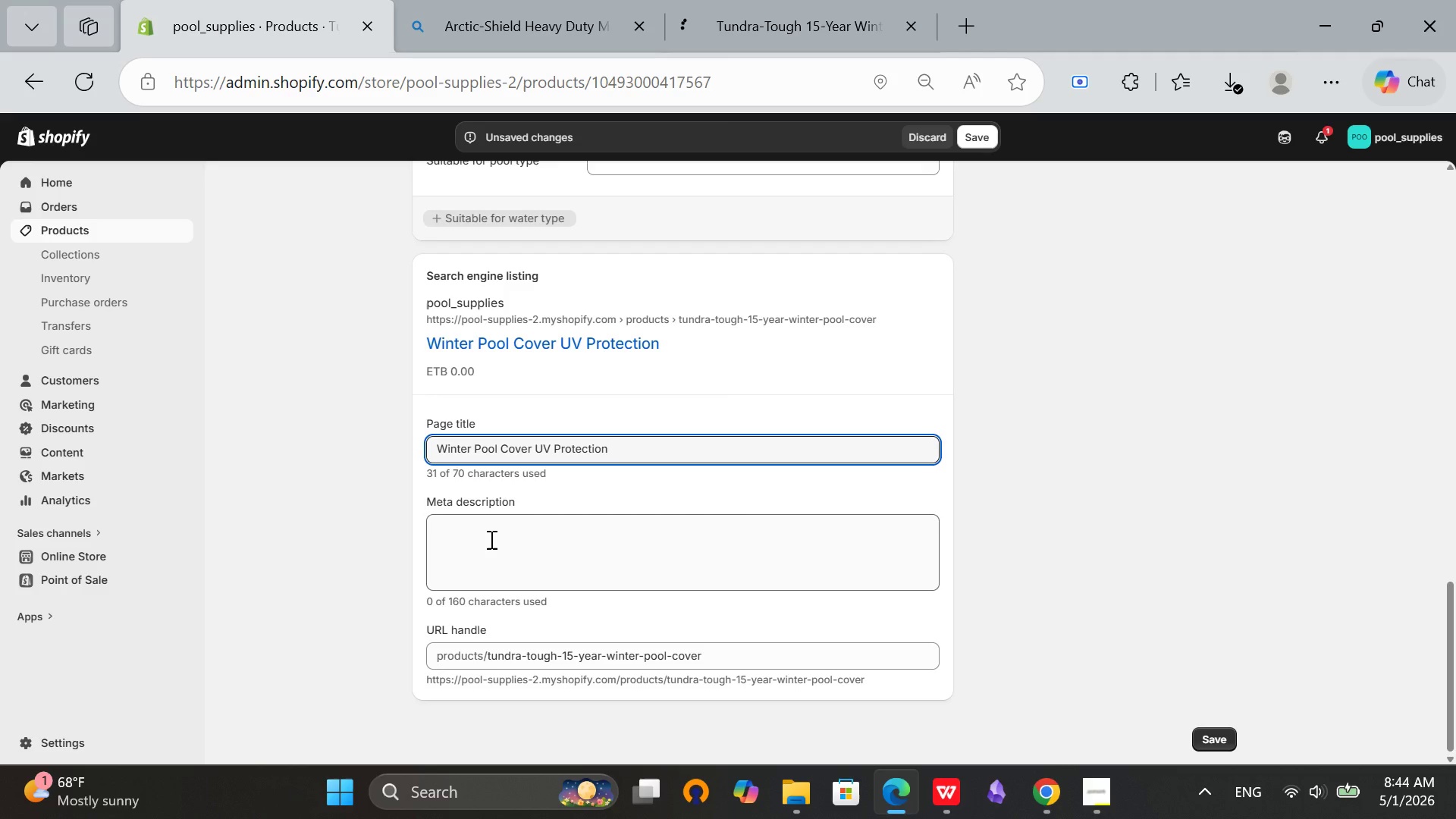 
left_click([490, 539])
 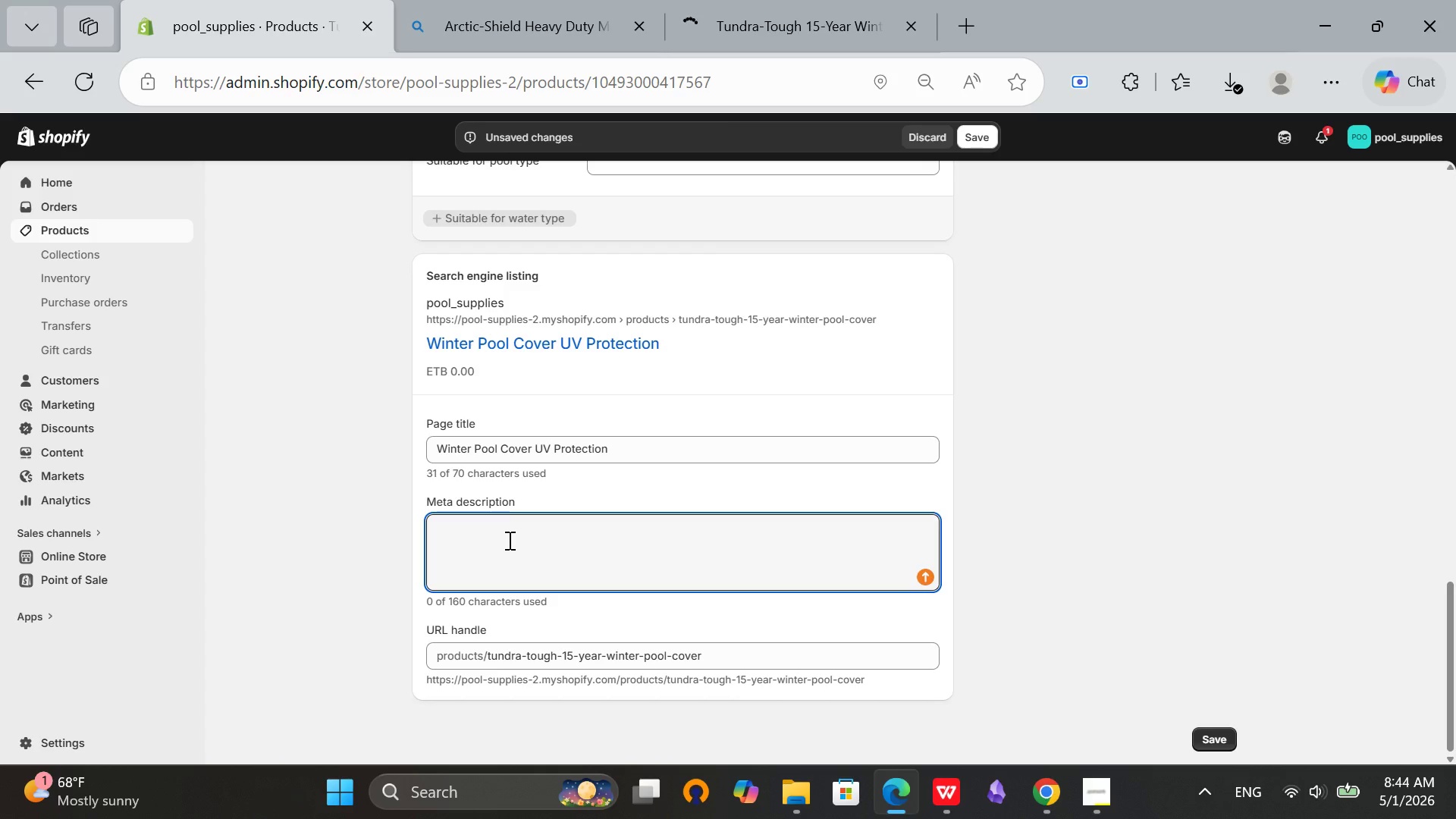 
type(Long-la)
 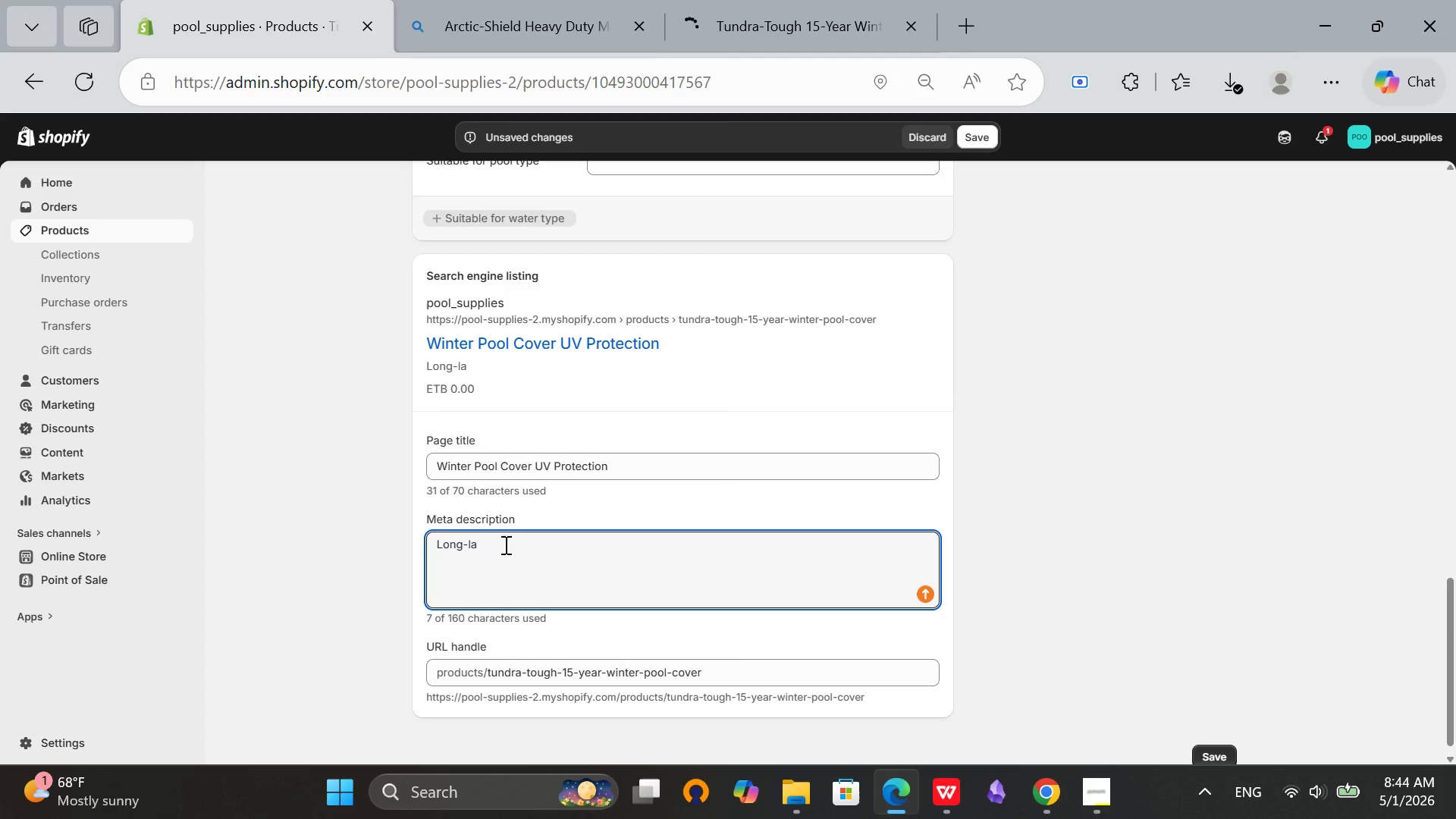 
type(sting winter pool cover with UV protection)
 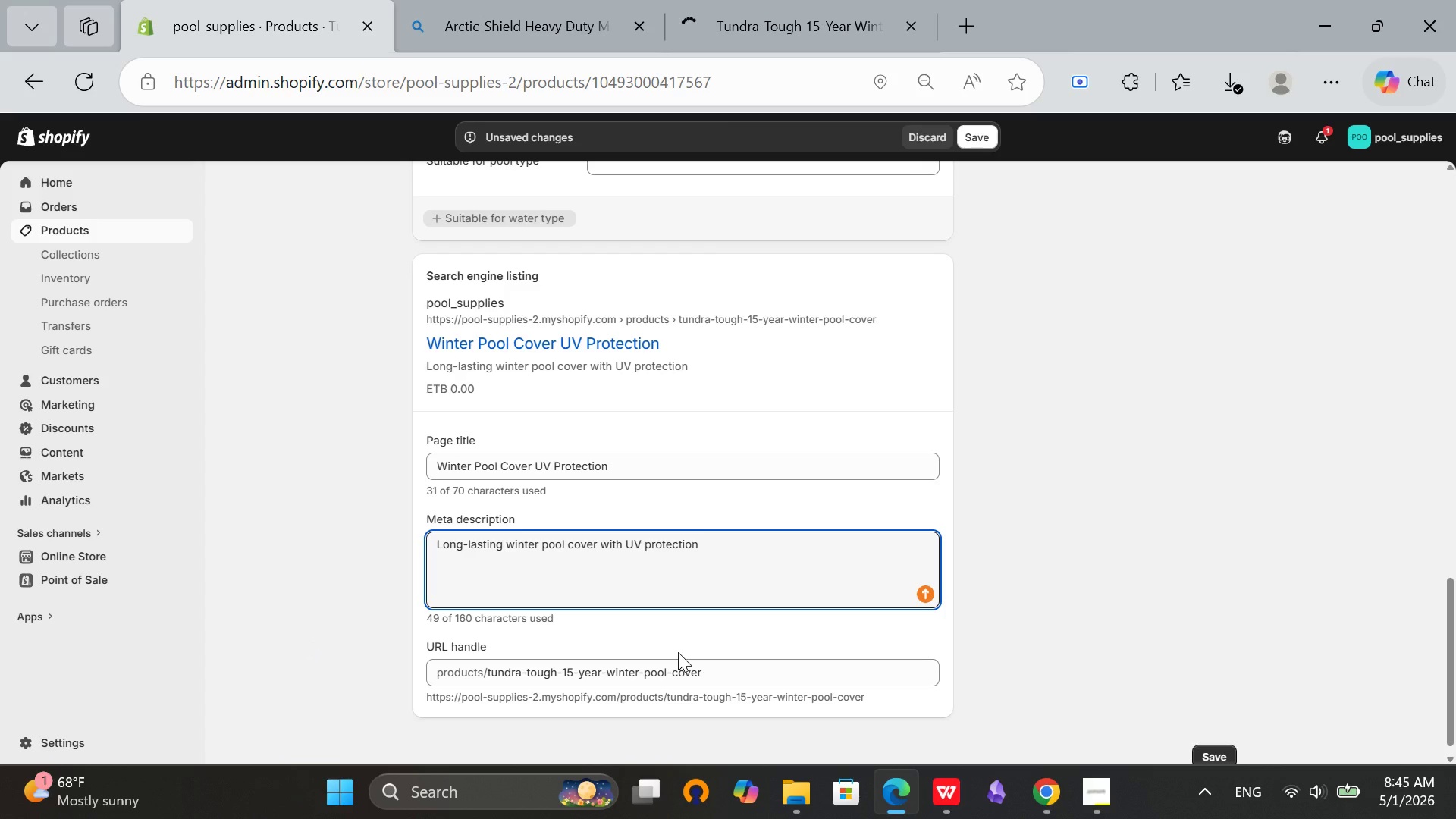 
left_click([1316, 818])
 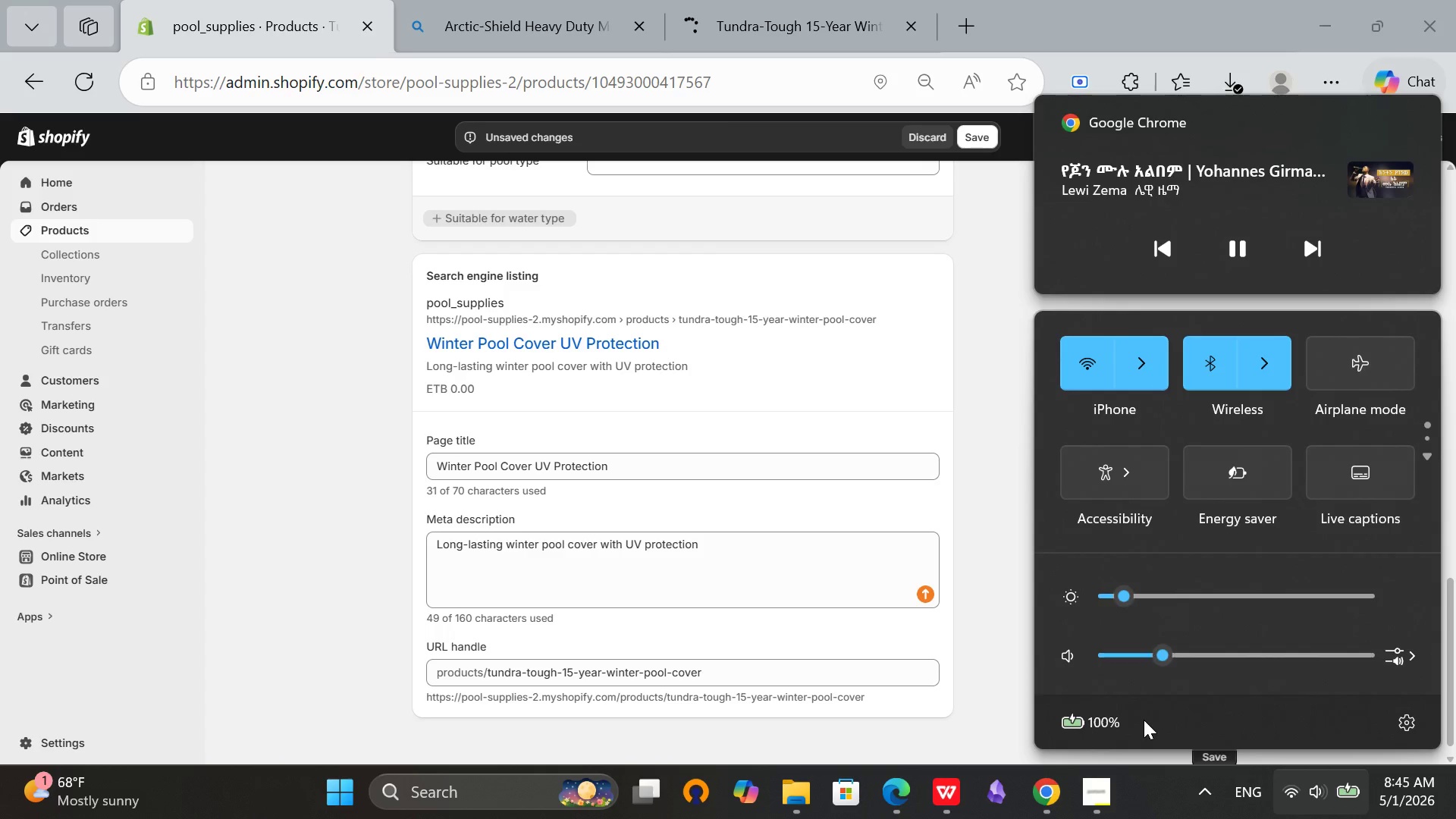 
left_click([1097, 789])